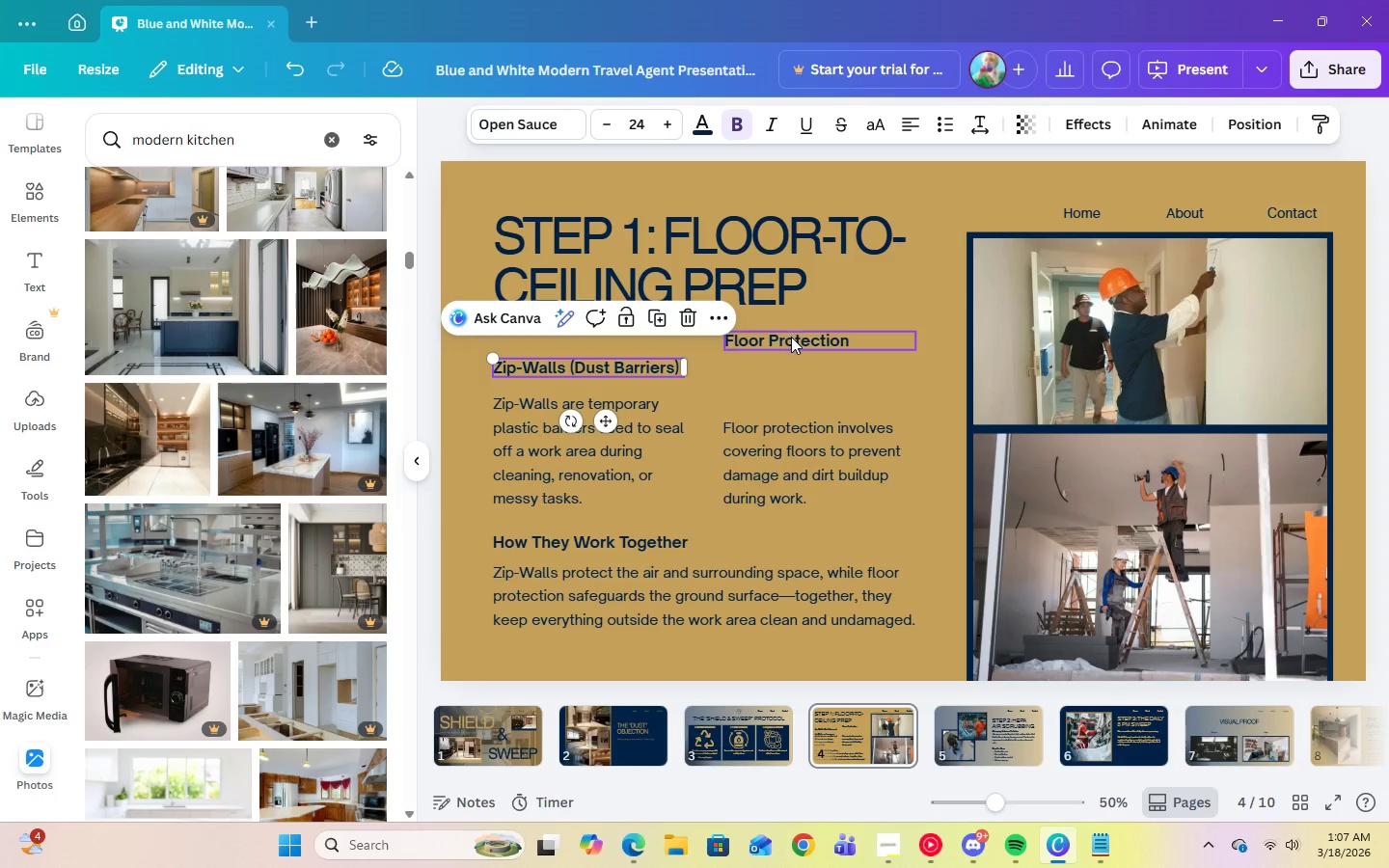 
left_click_drag(start_coordinate=[791, 338], to_coordinate=[790, 364])
 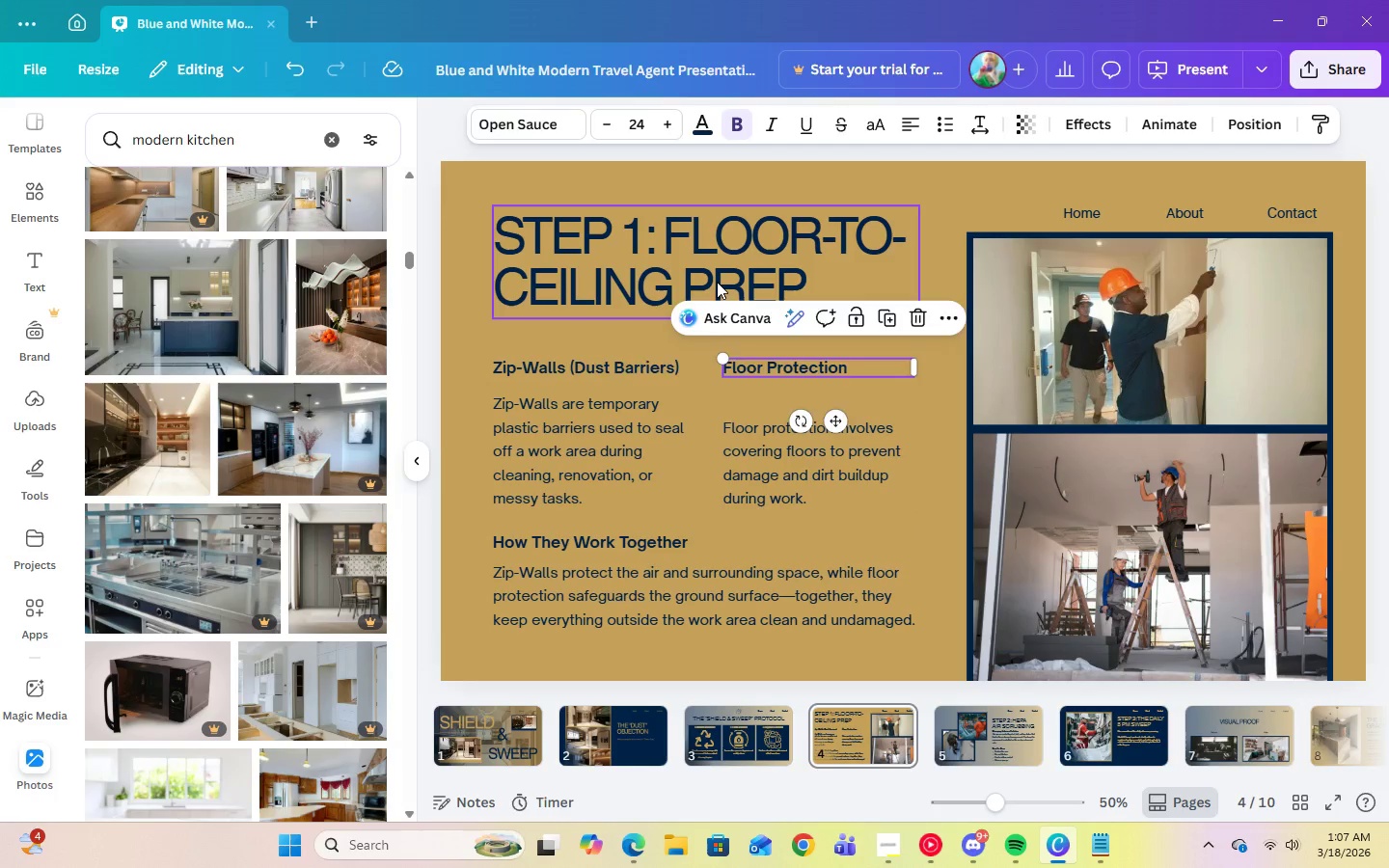 
left_click([717, 282])
 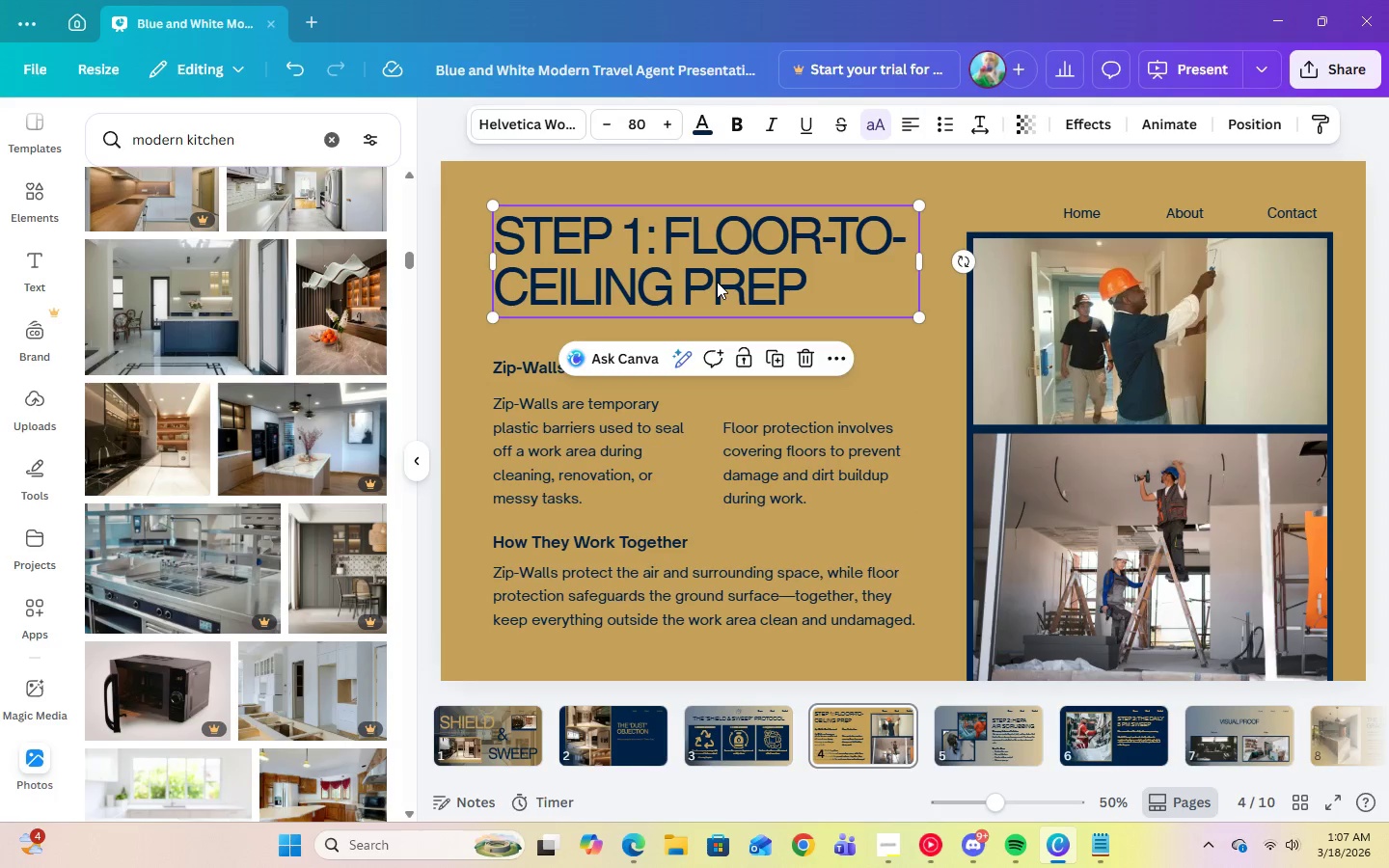 
left_click_drag(start_coordinate=[717, 282], to_coordinate=[718, 295])
 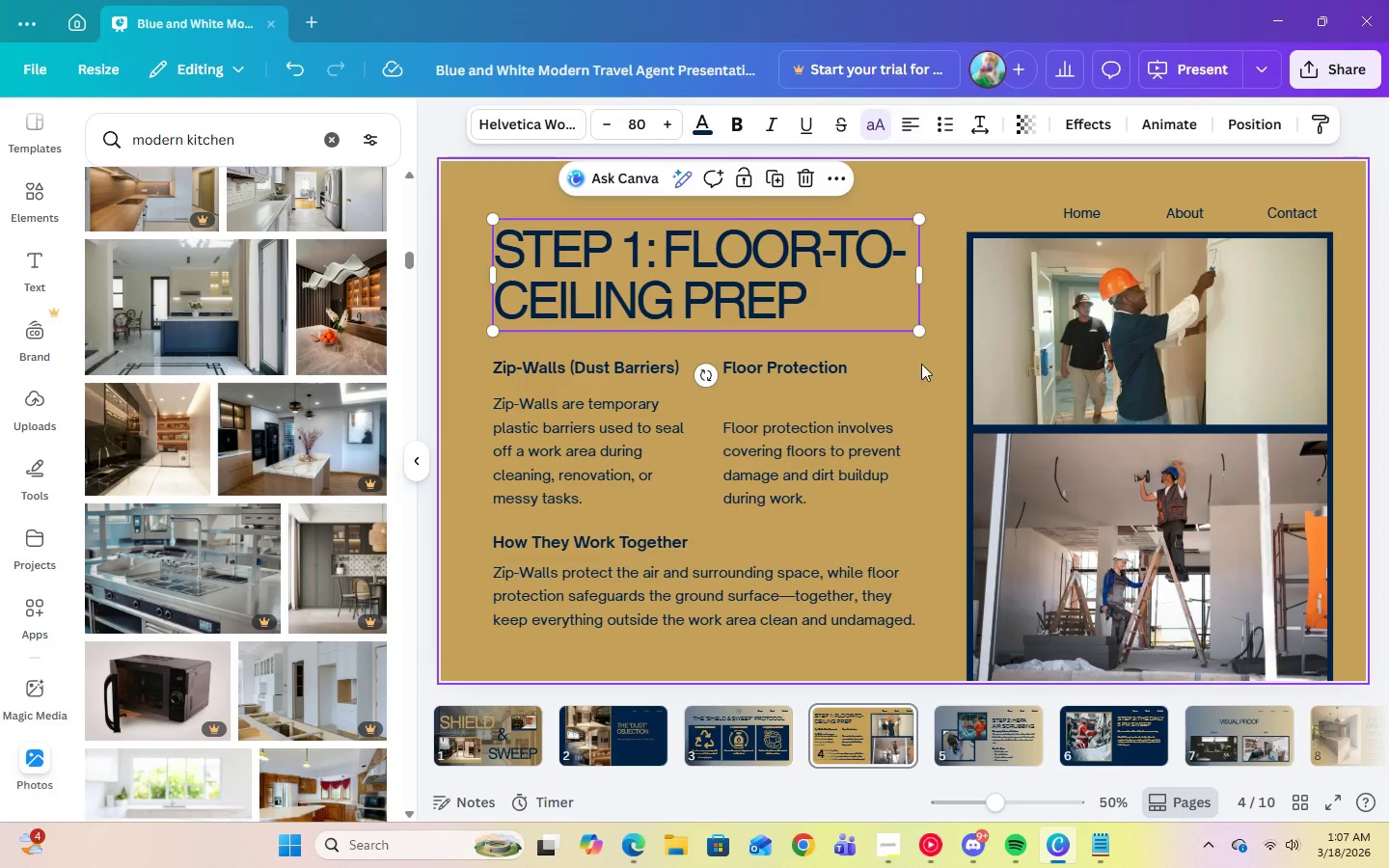 
left_click([922, 365])
 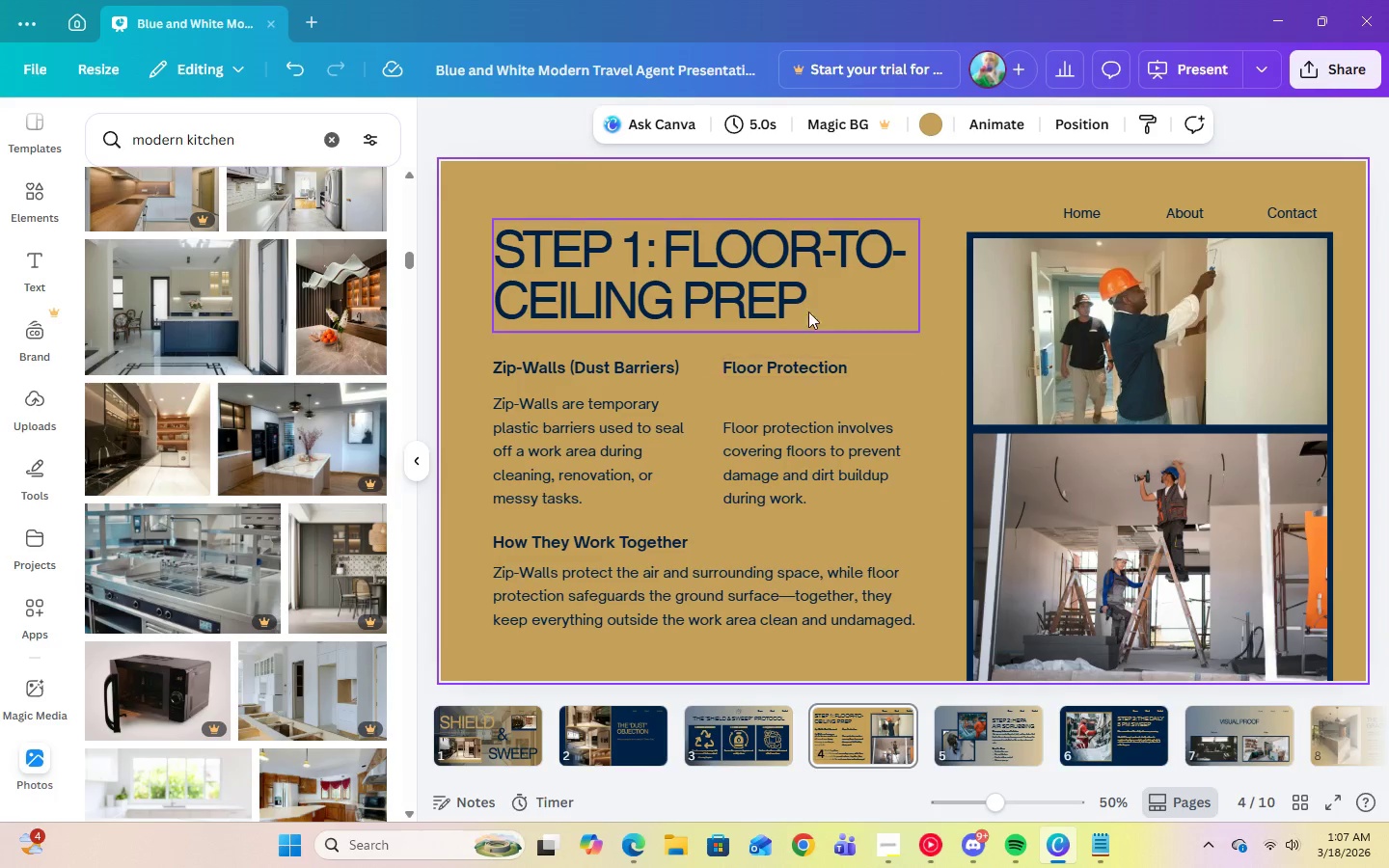 
left_click([728, 273])
 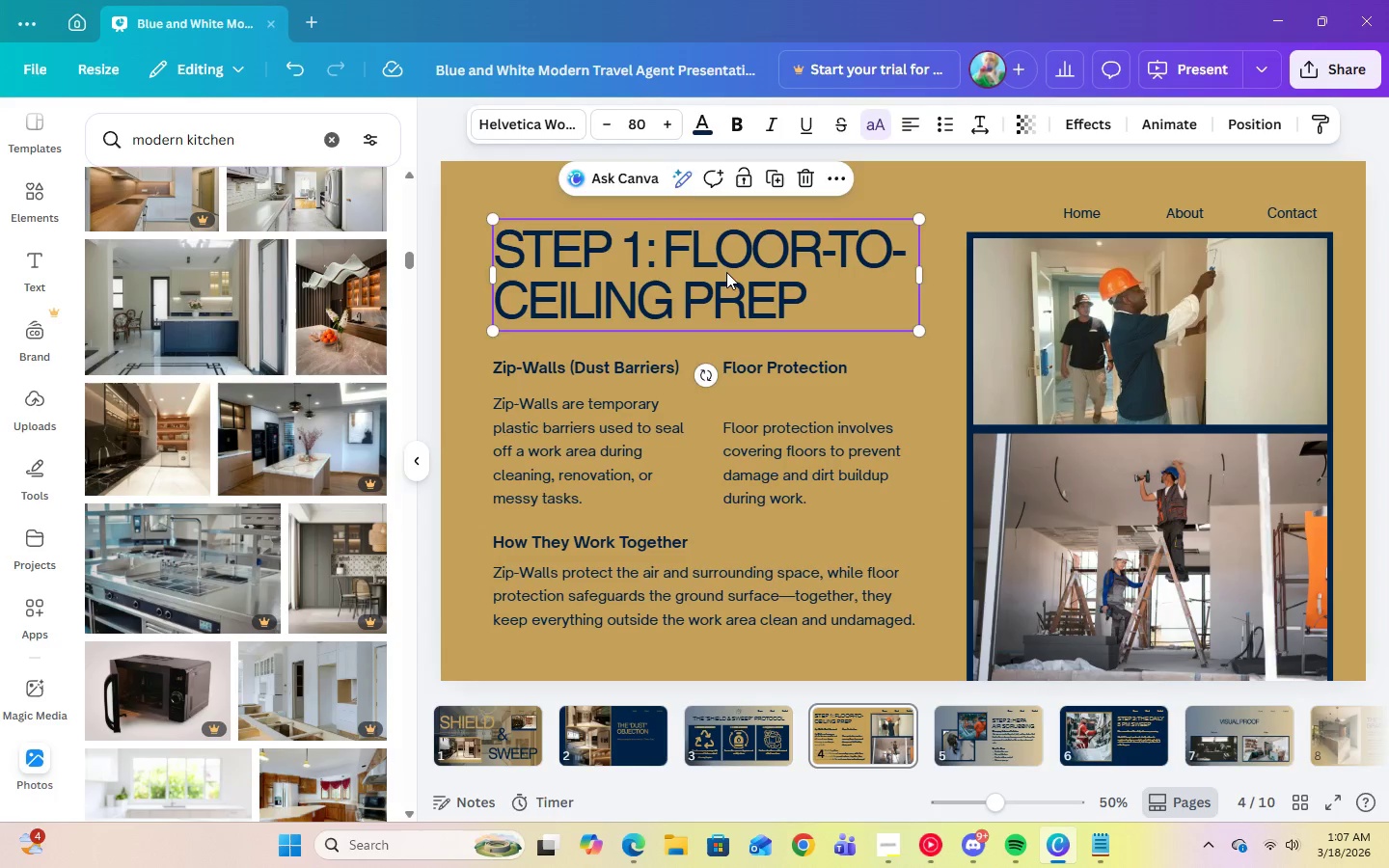 
left_click_drag(start_coordinate=[728, 273], to_coordinate=[723, 271])
 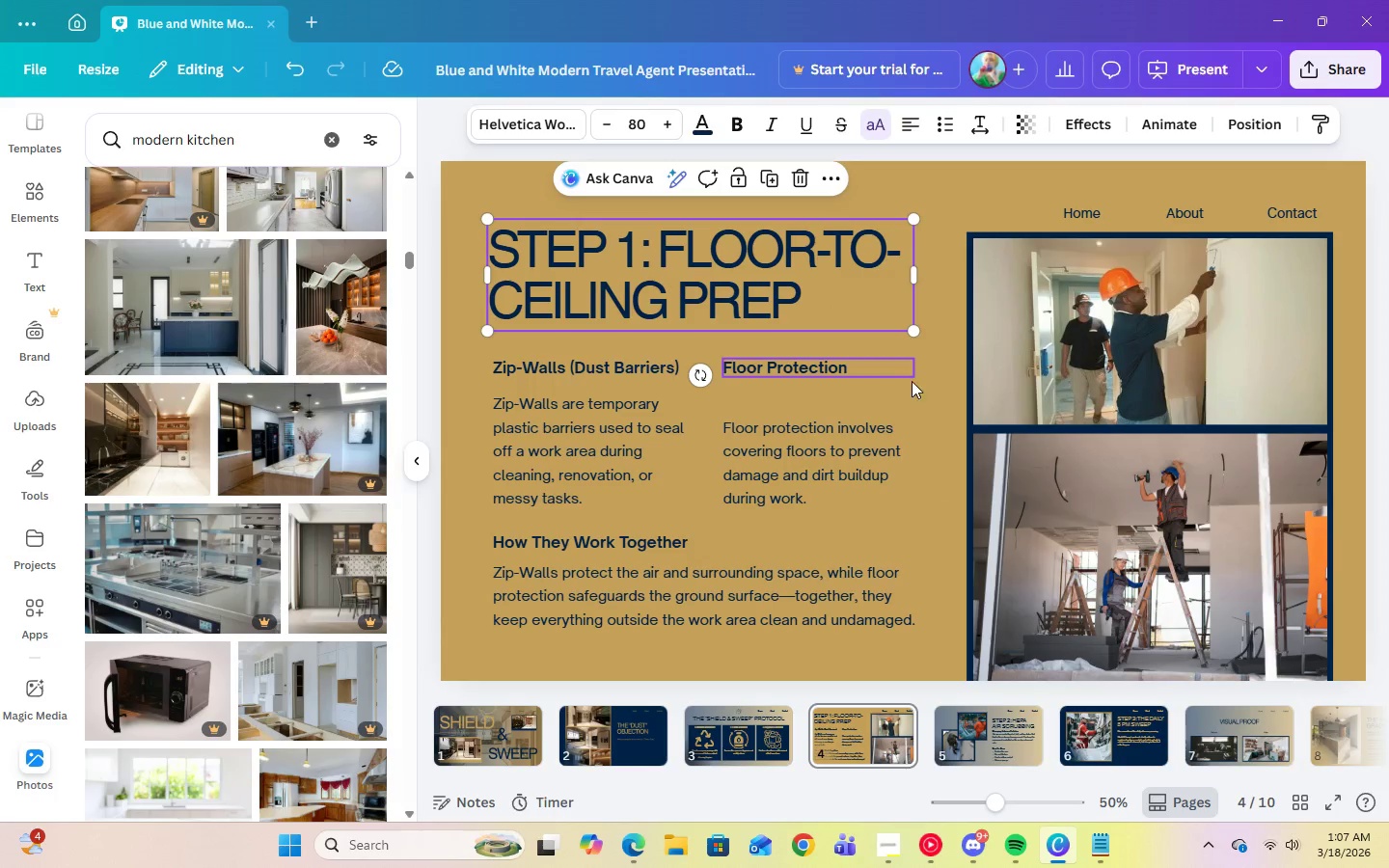 
left_click([915, 385])
 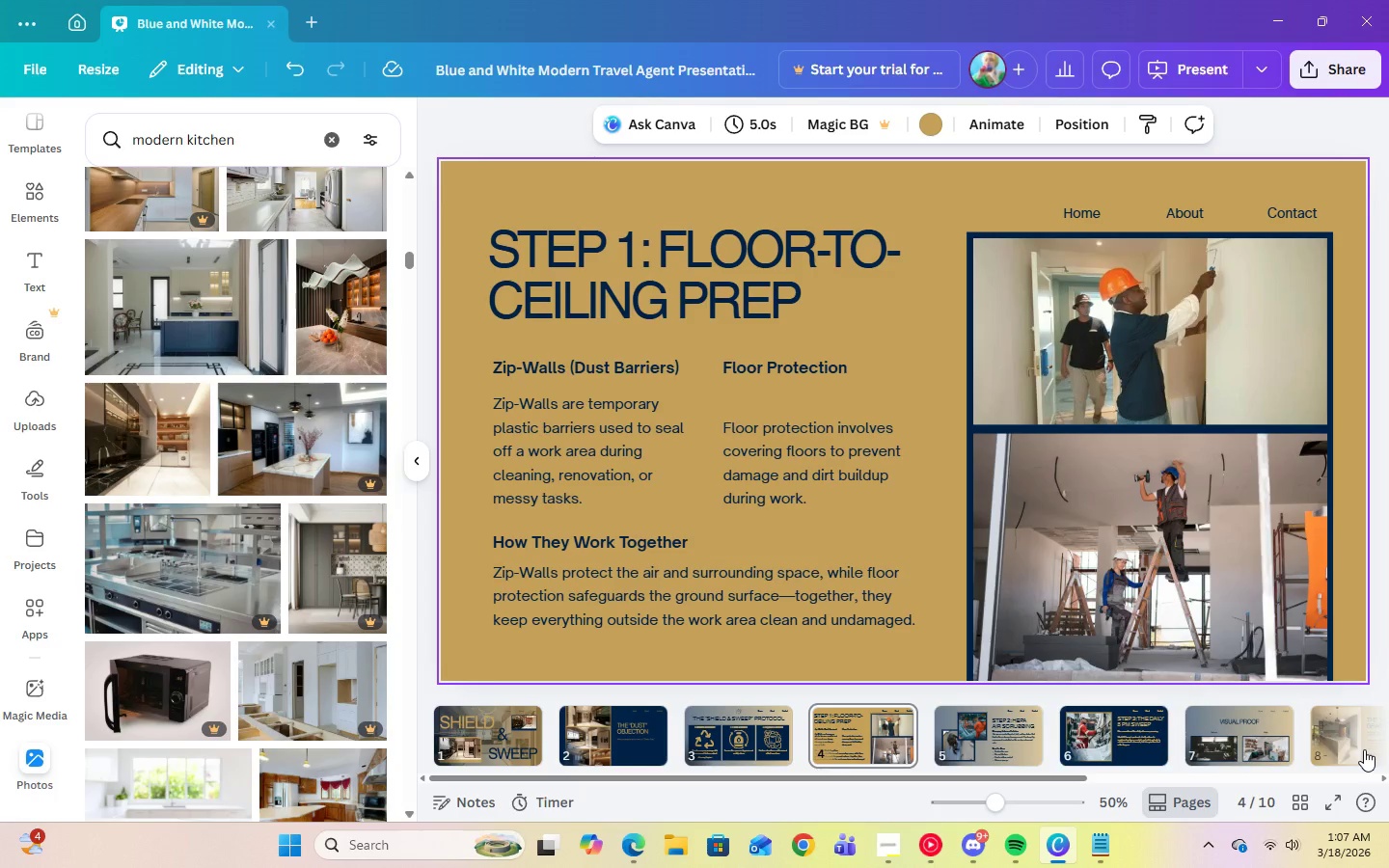 
wait(5.23)
 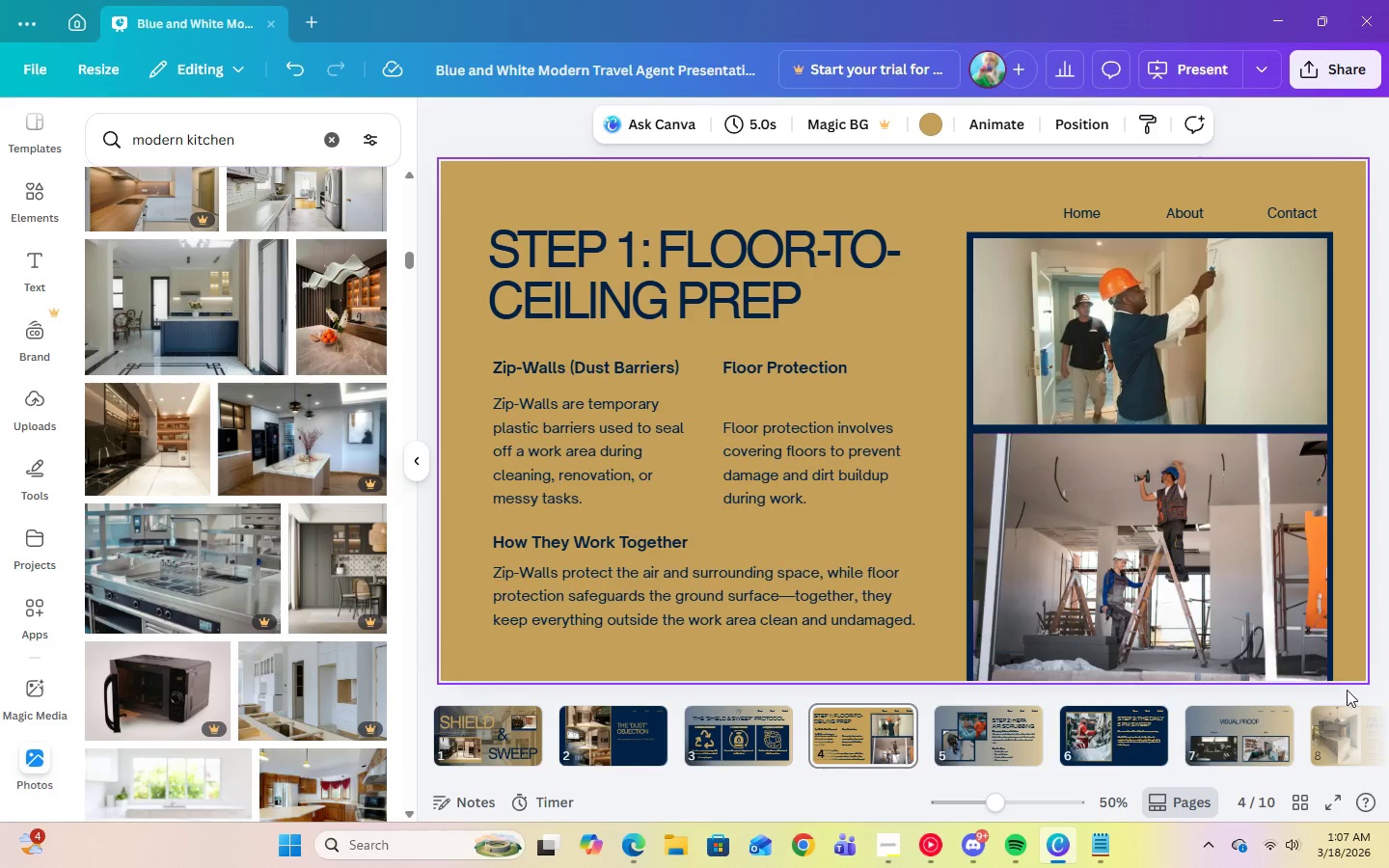 
left_click([812, 456])
 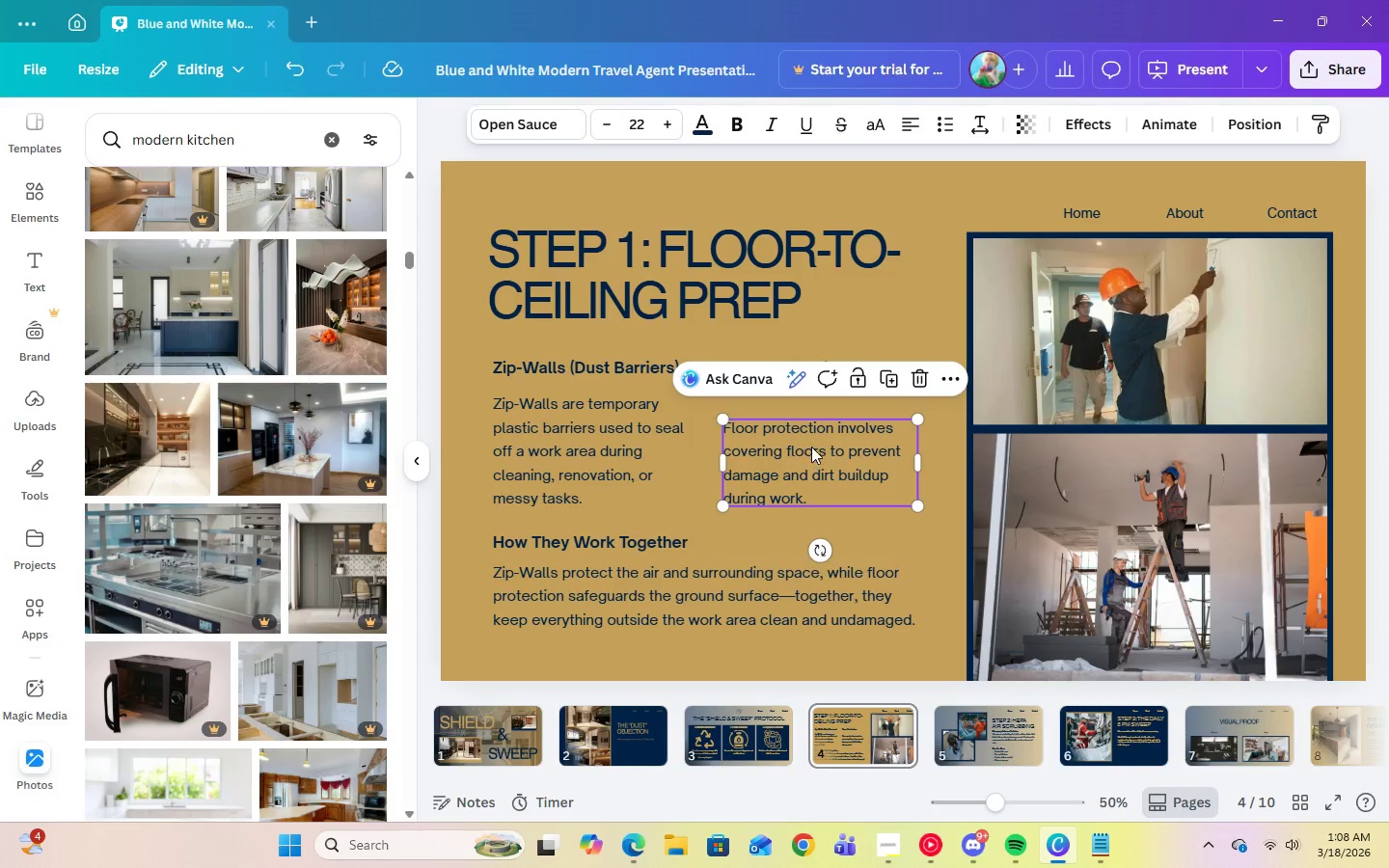 
left_click_drag(start_coordinate=[811, 447], to_coordinate=[812, 424])
 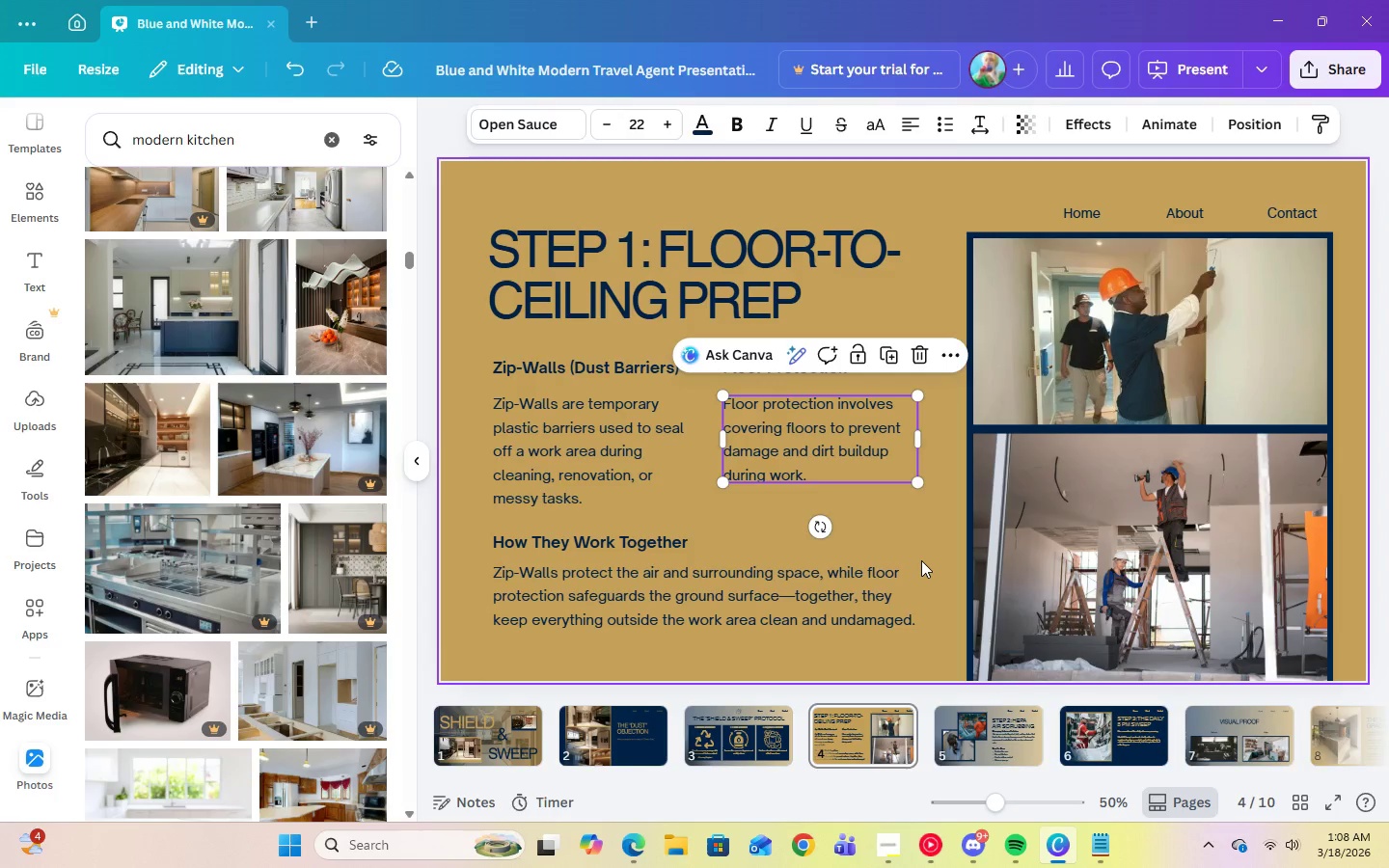 
left_click([921, 560])
 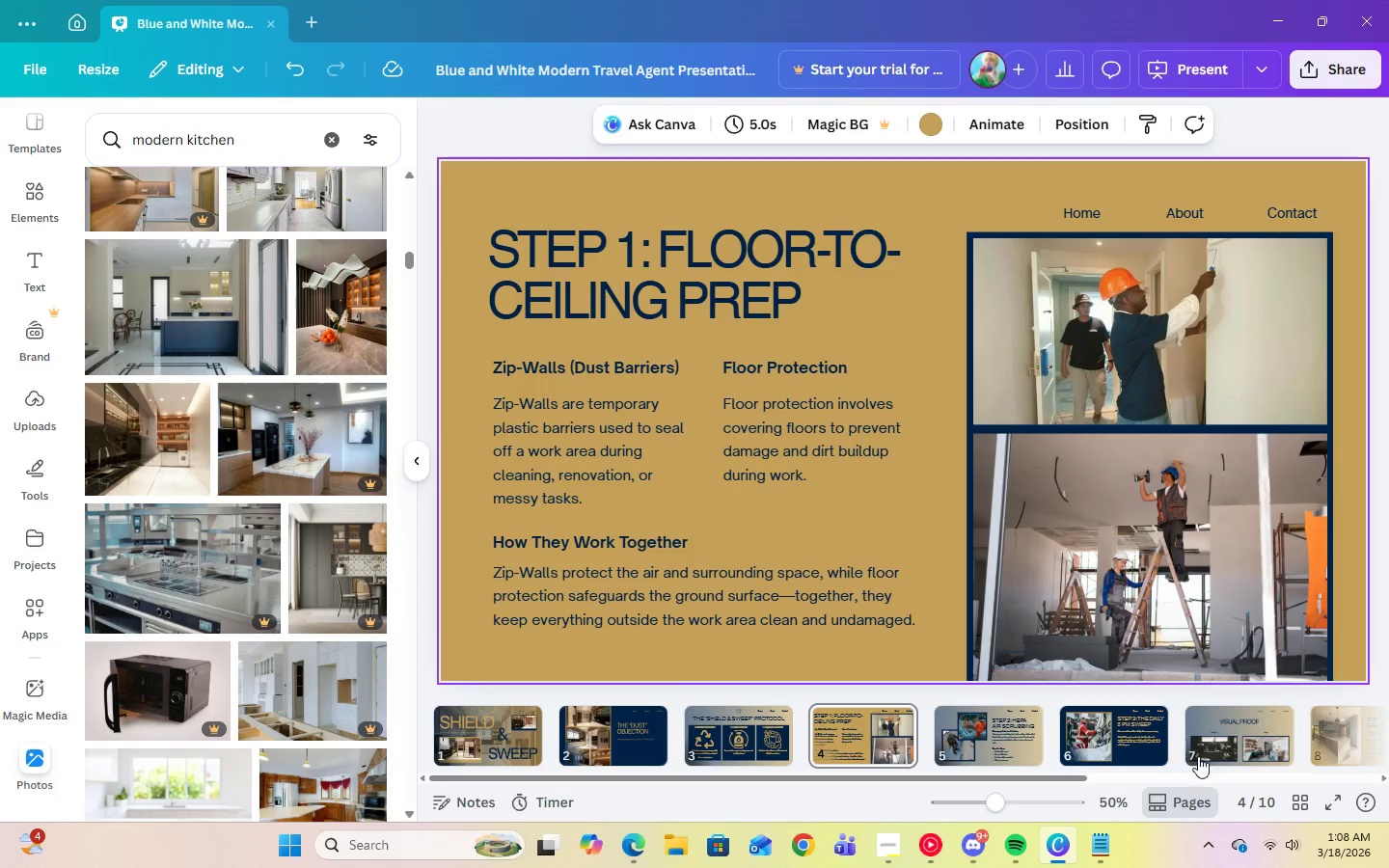 
left_click([962, 736])
 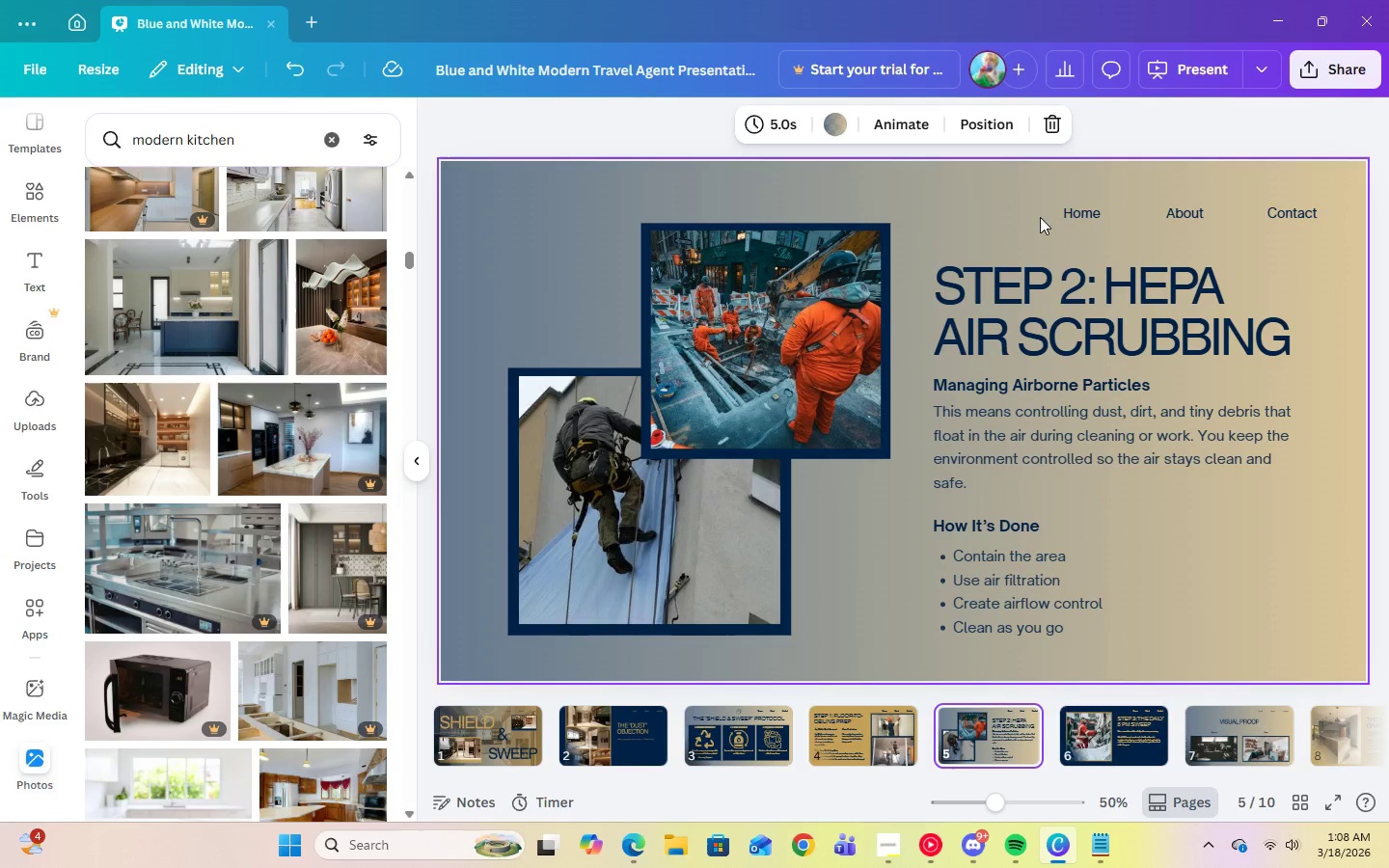 
left_click([1084, 209])
 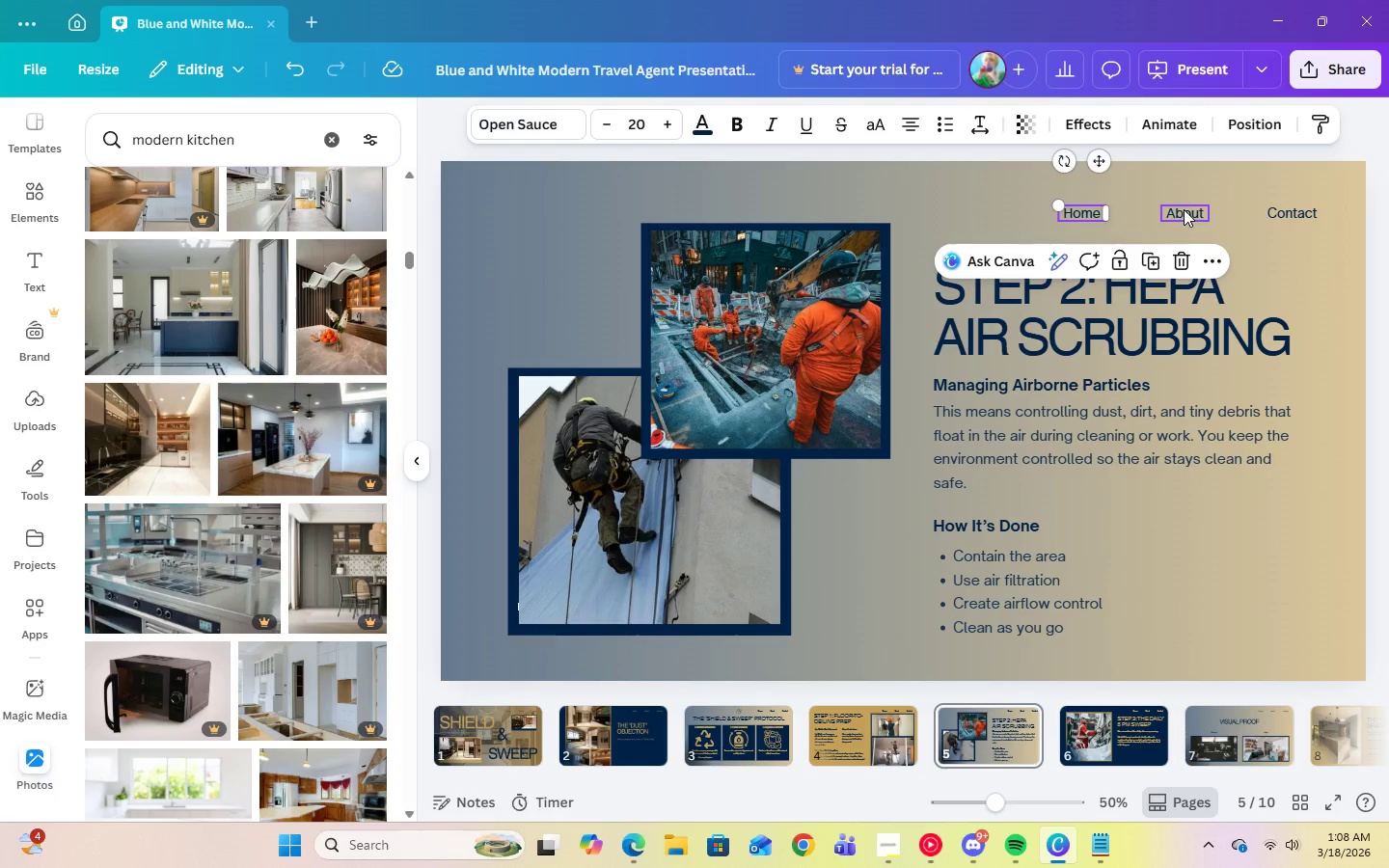 
left_click([1185, 209])
 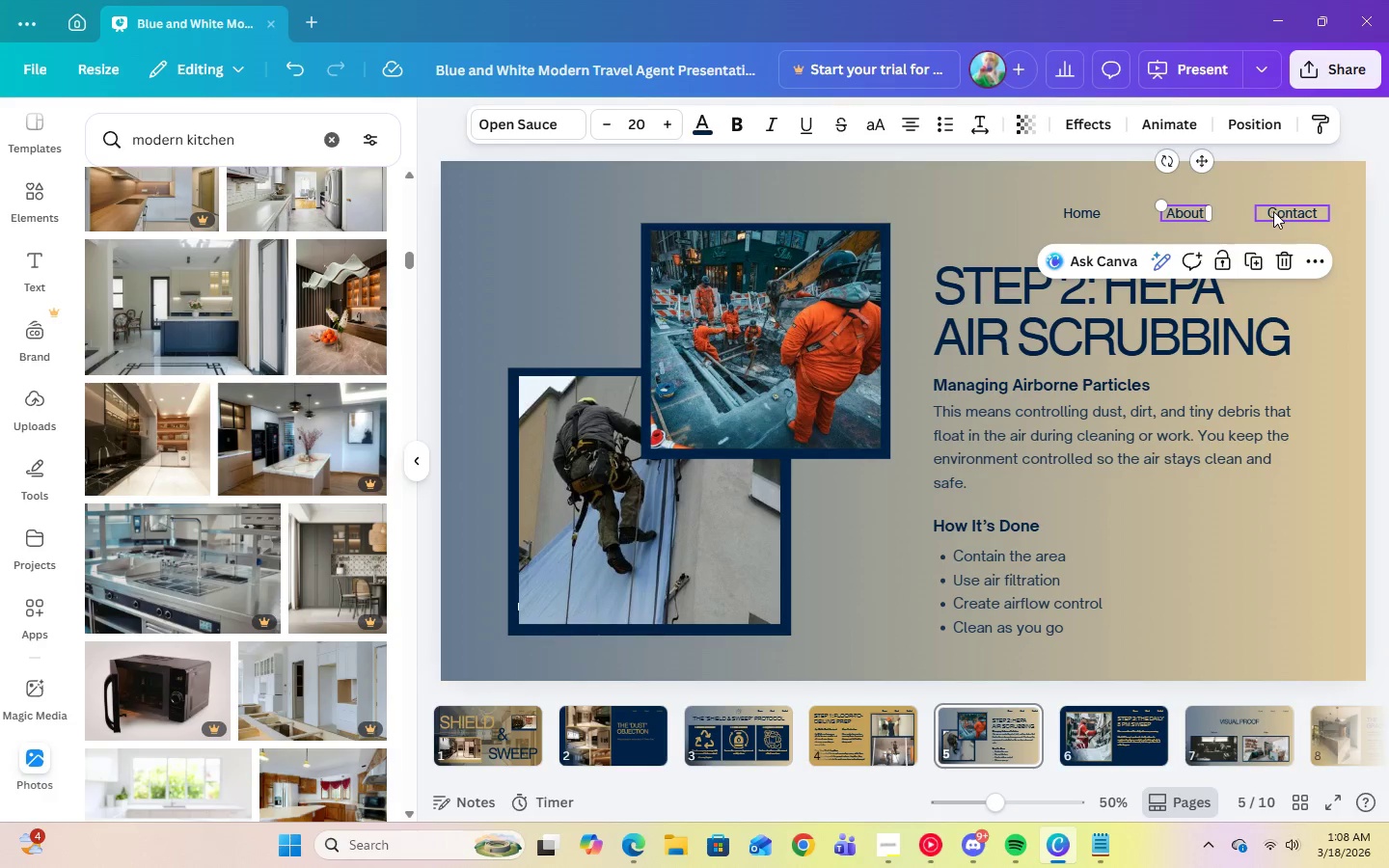 
left_click([1276, 211])
 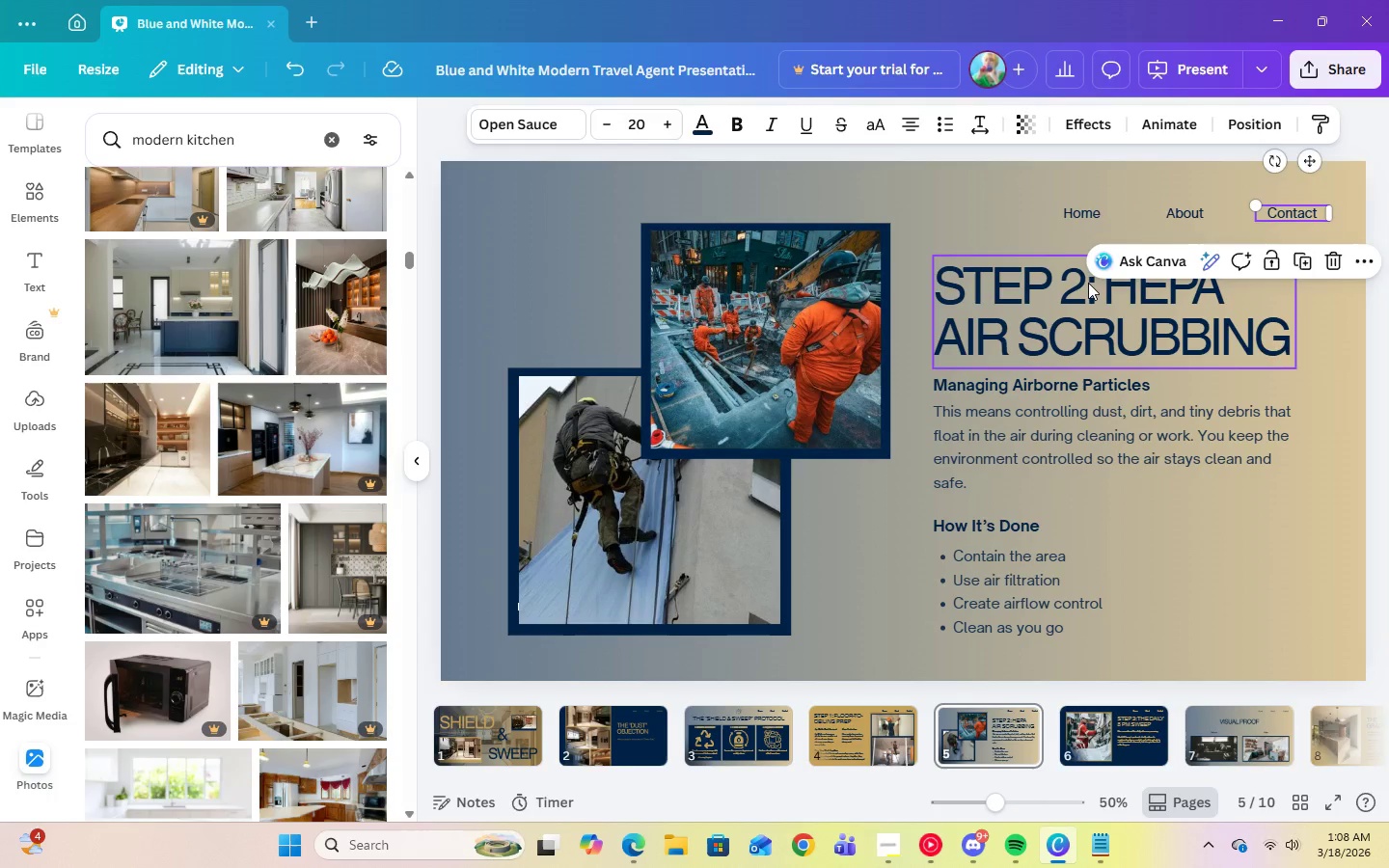 
left_click([1088, 283])
 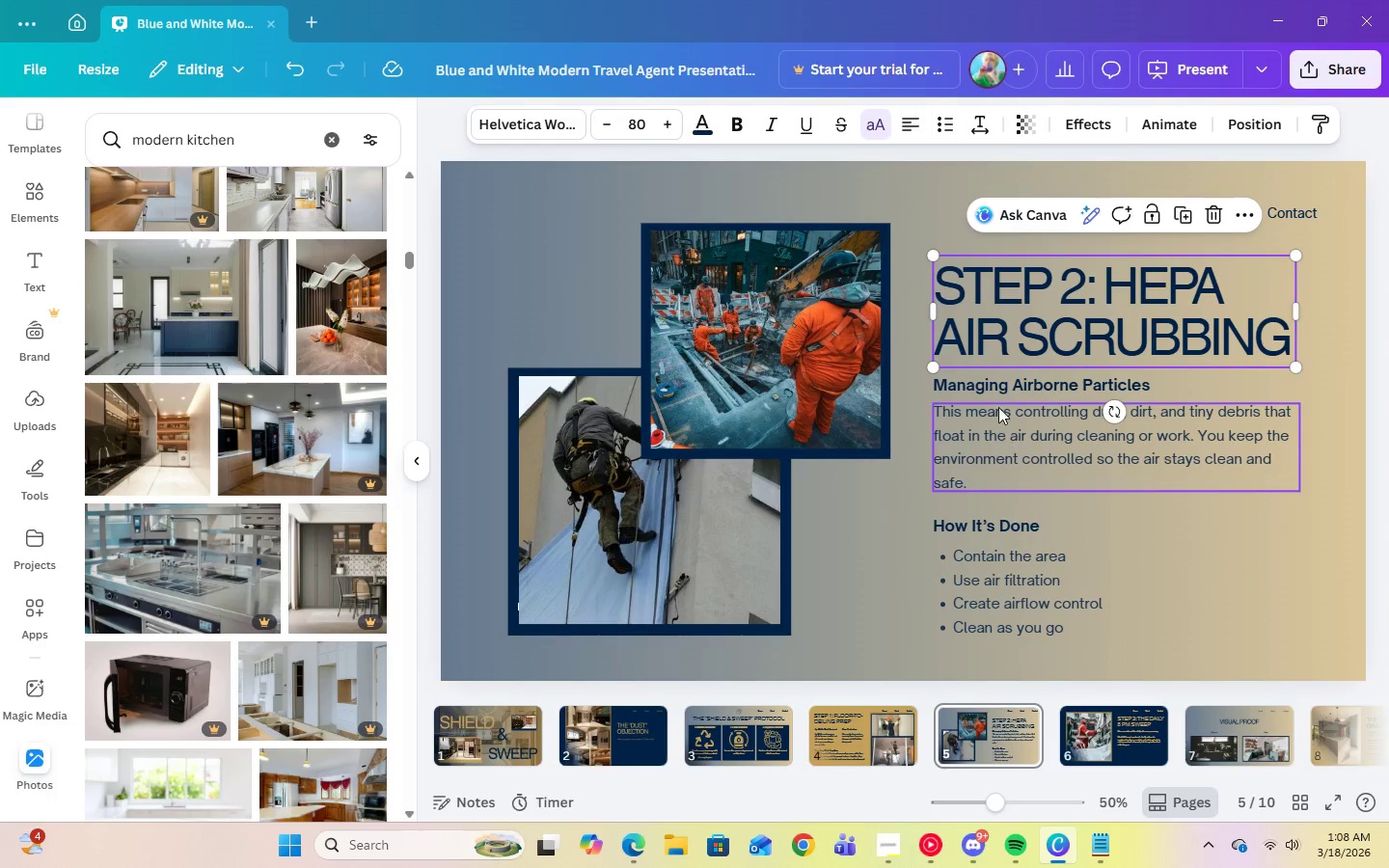 
left_click([991, 389])
 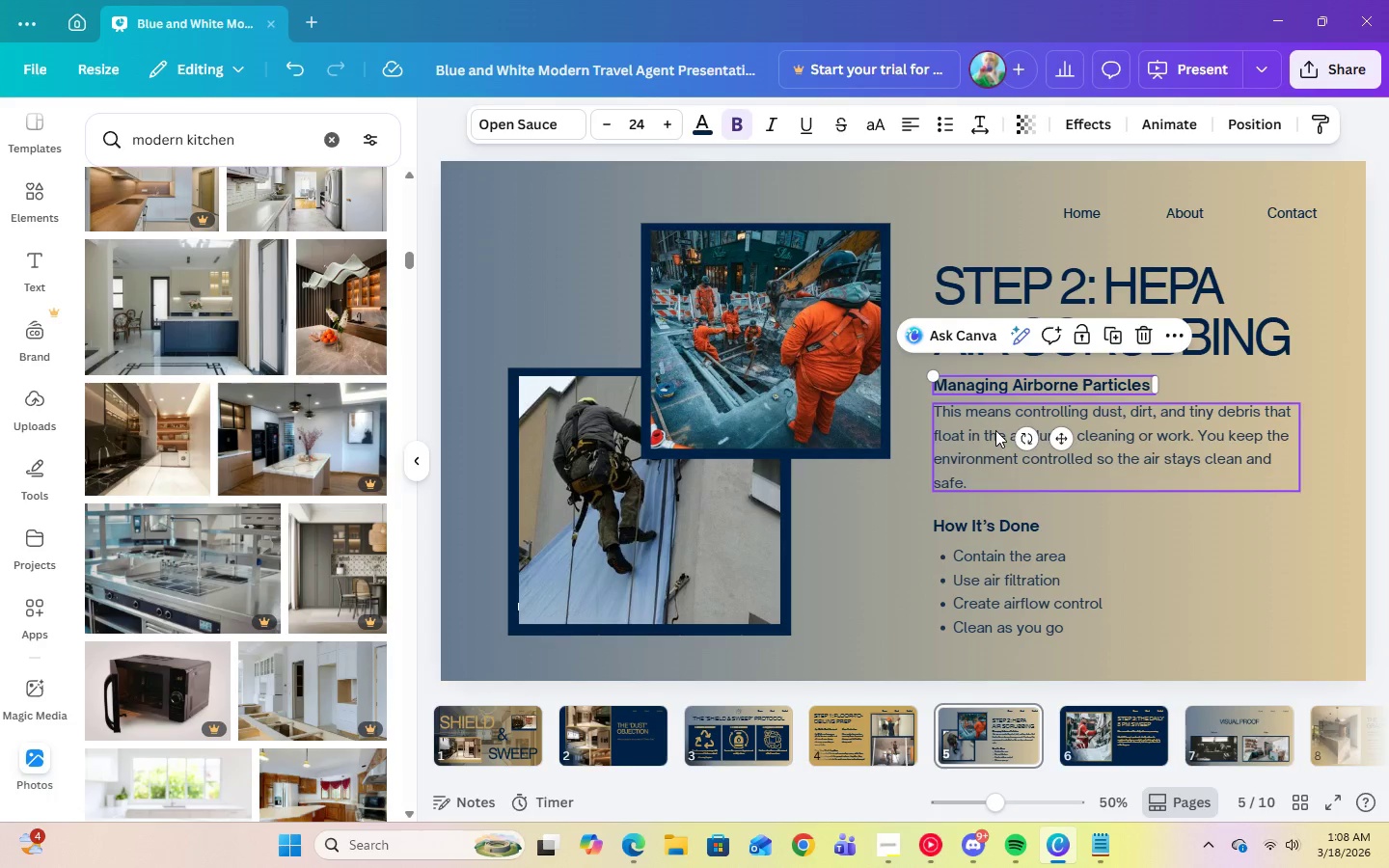 
left_click([995, 430])
 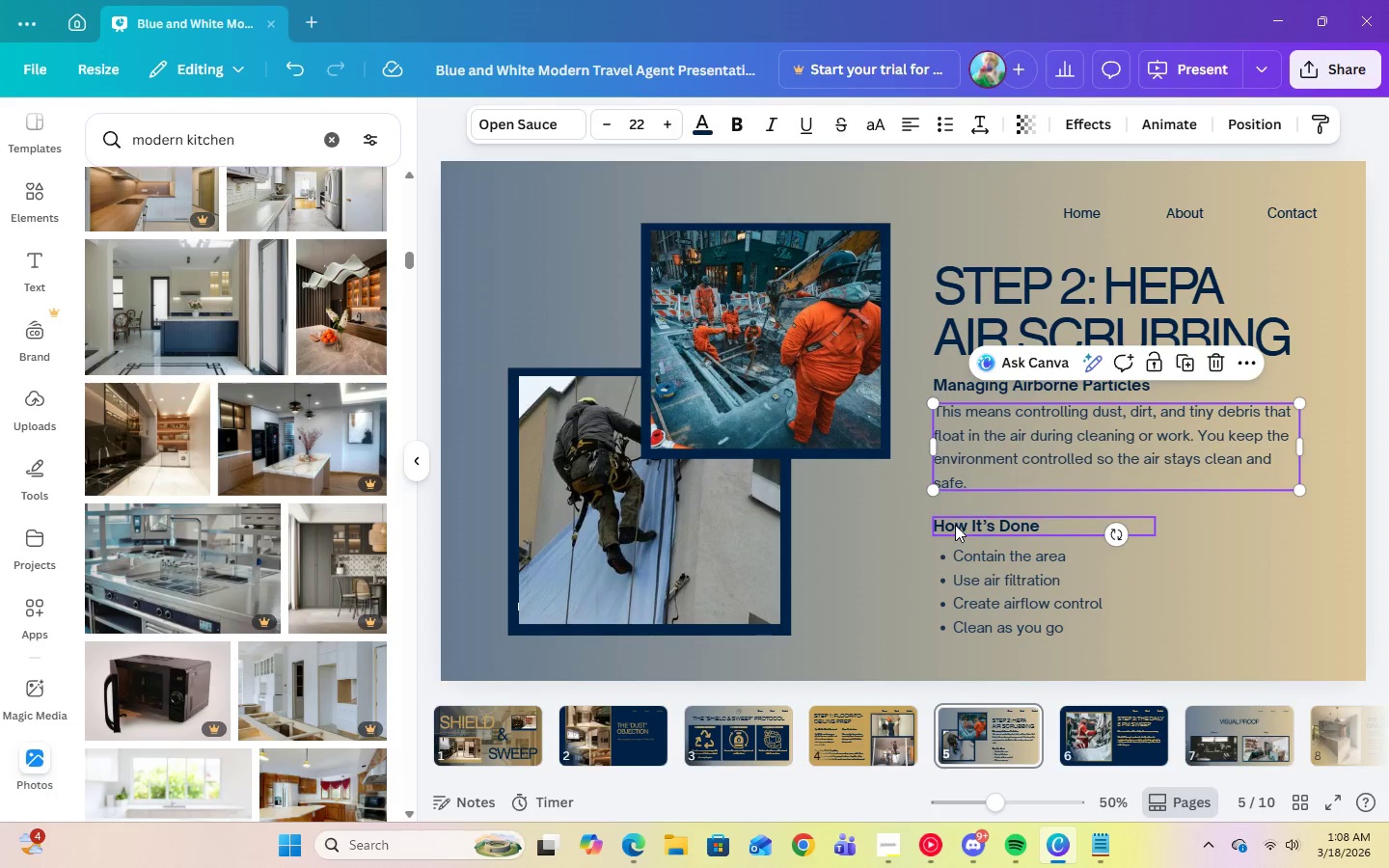 
left_click([955, 525])
 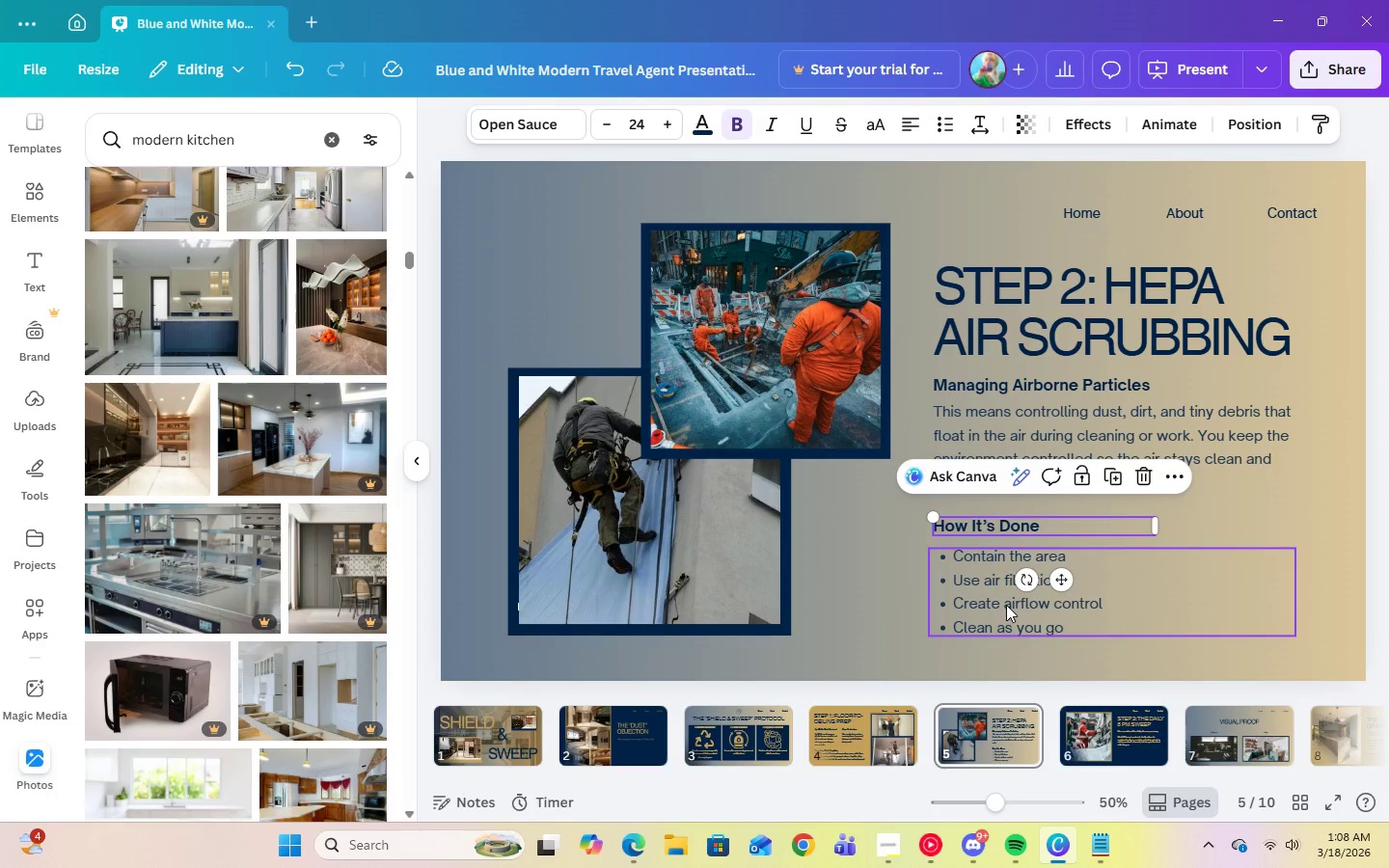 
left_click([1006, 605])
 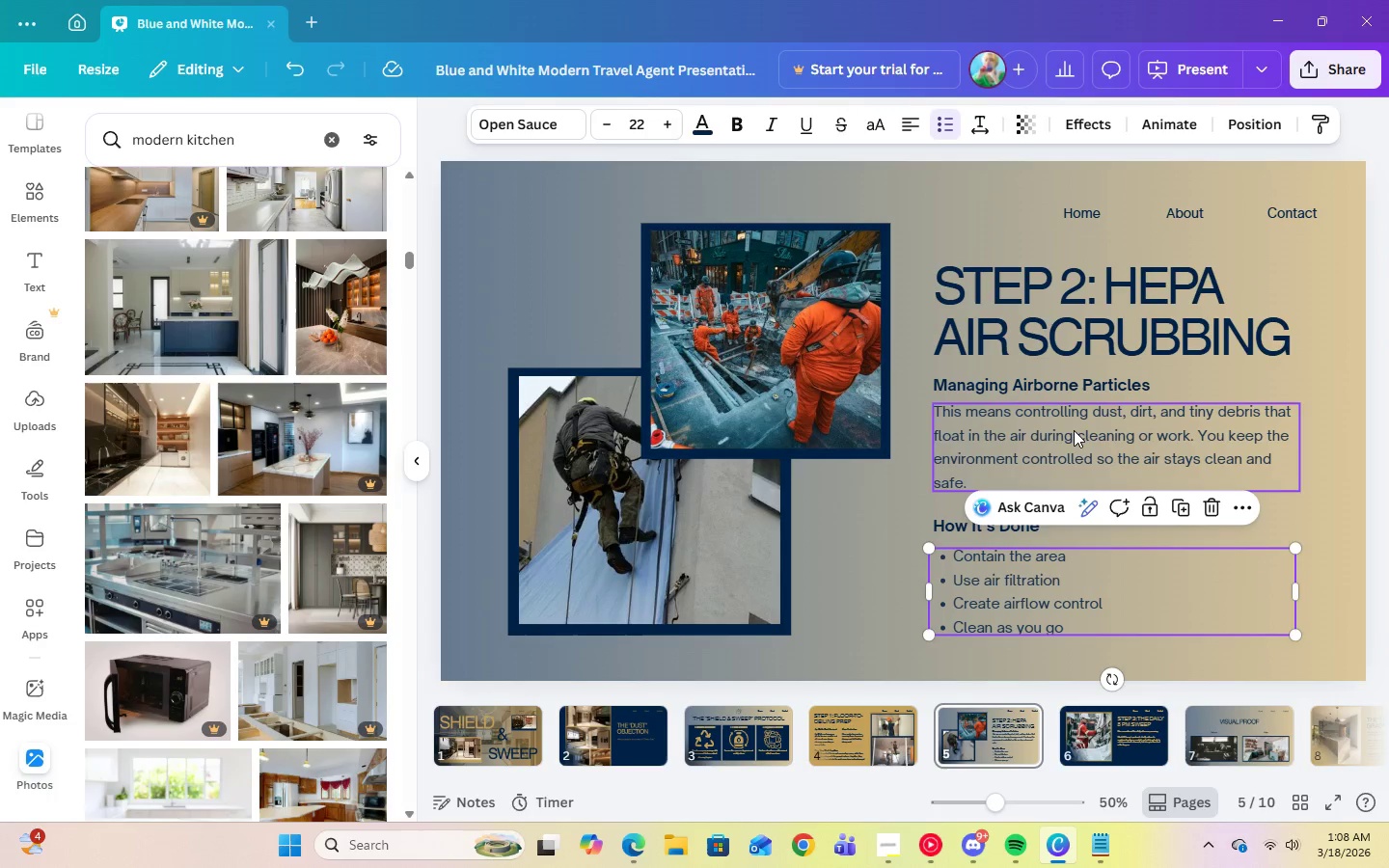 
left_click([1074, 430])
 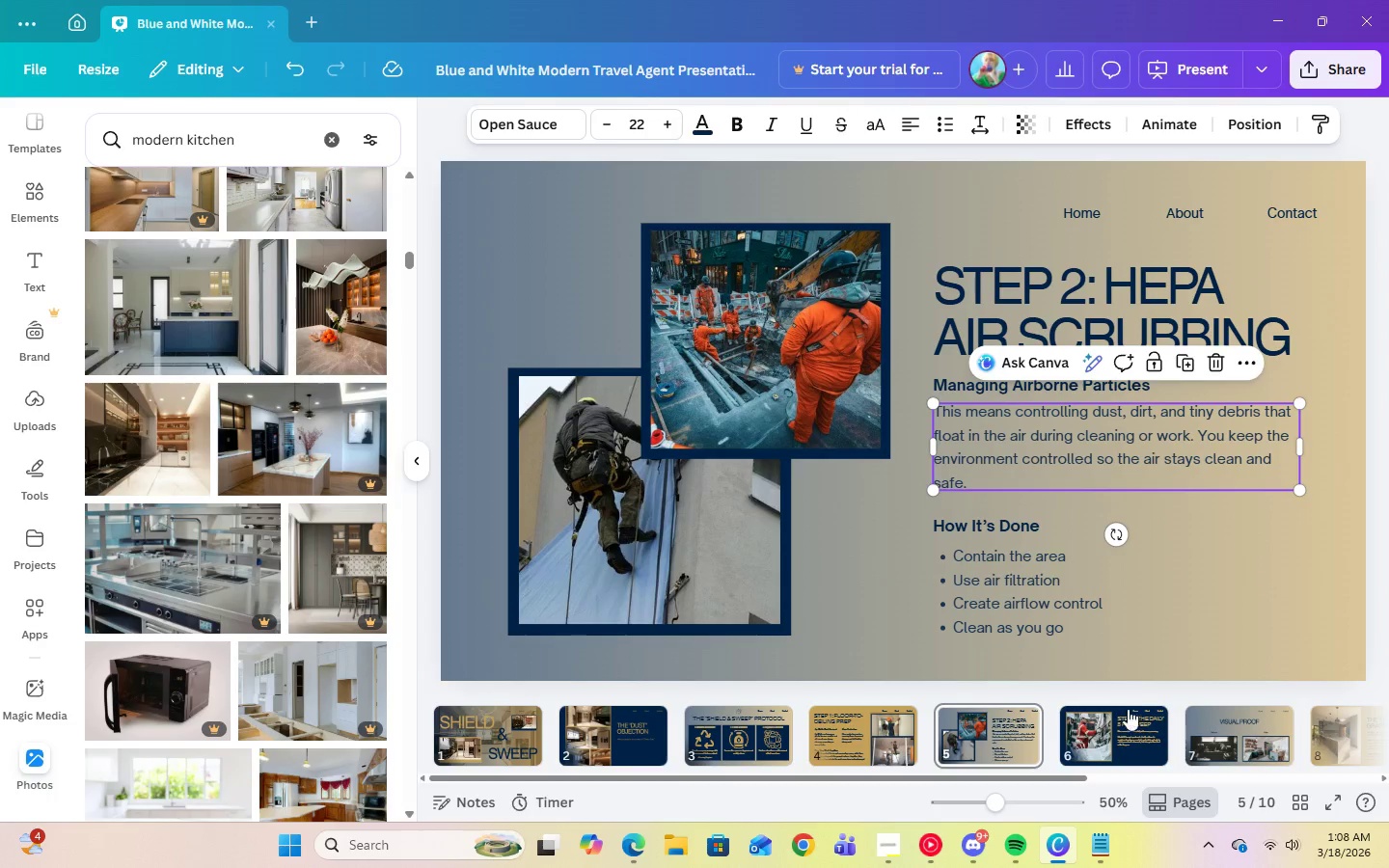 
left_click([1128, 719])
 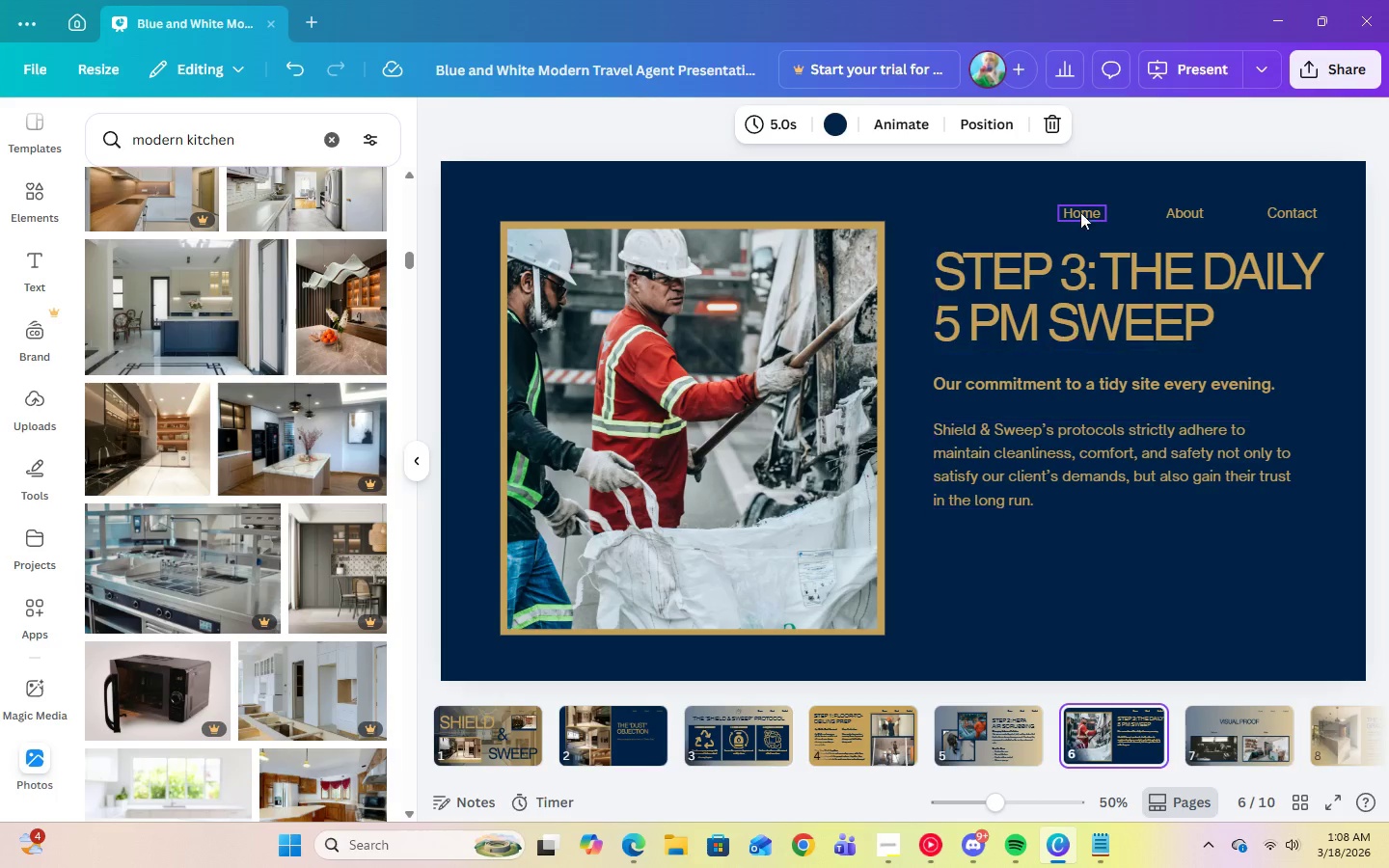 
left_click([1081, 209])
 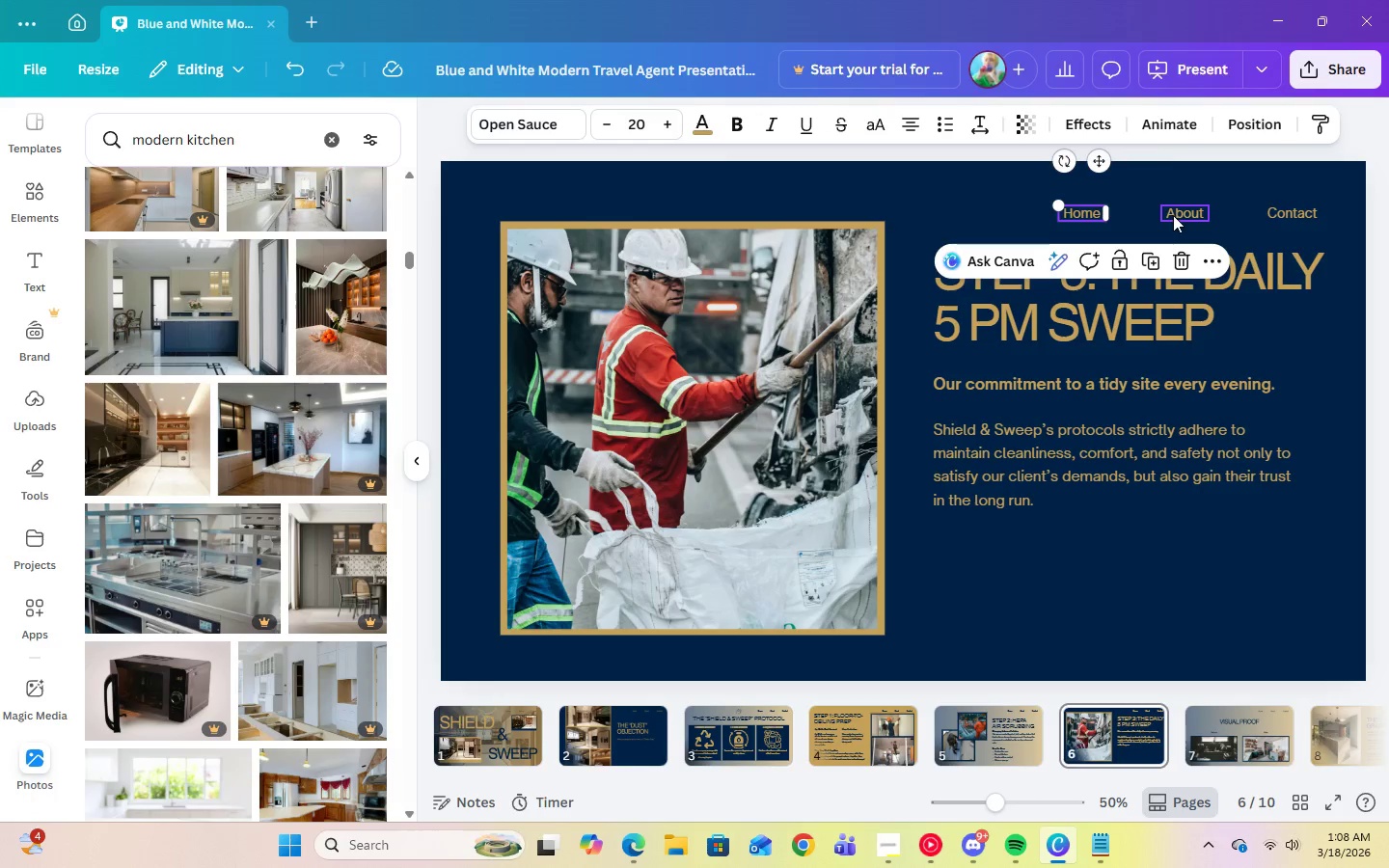 
left_click([1173, 215])
 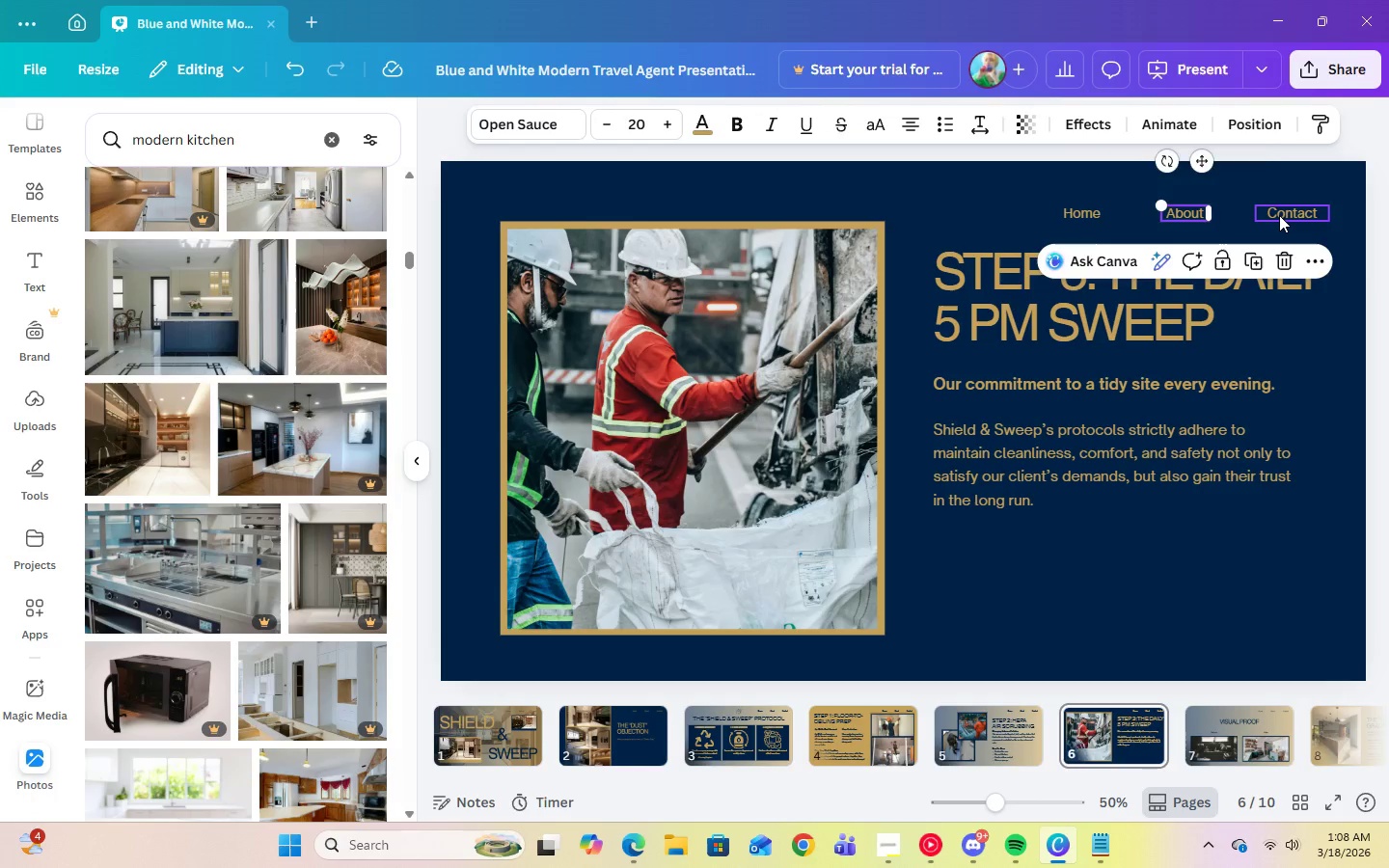 
left_click([1279, 215])
 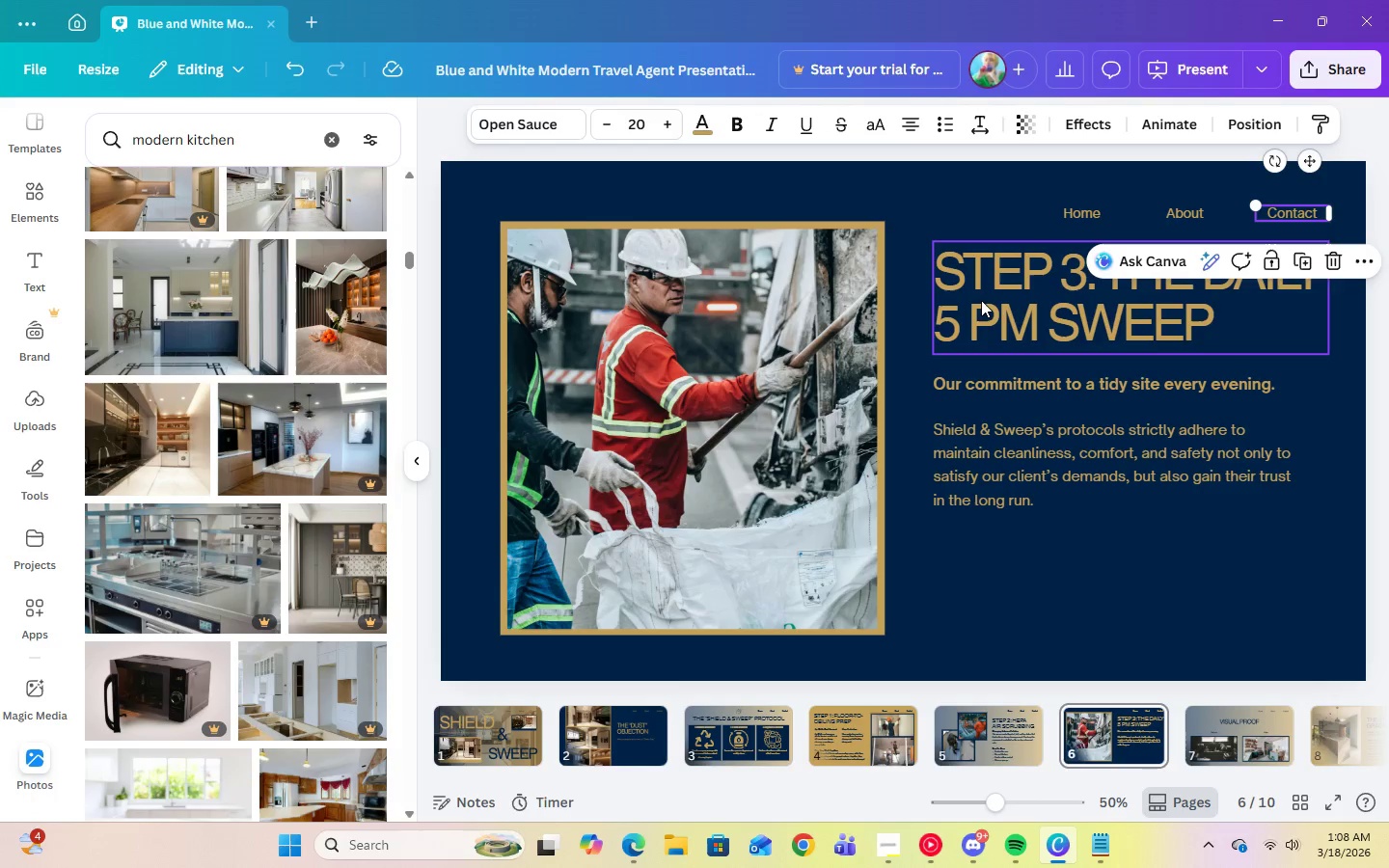 
left_click([981, 300])
 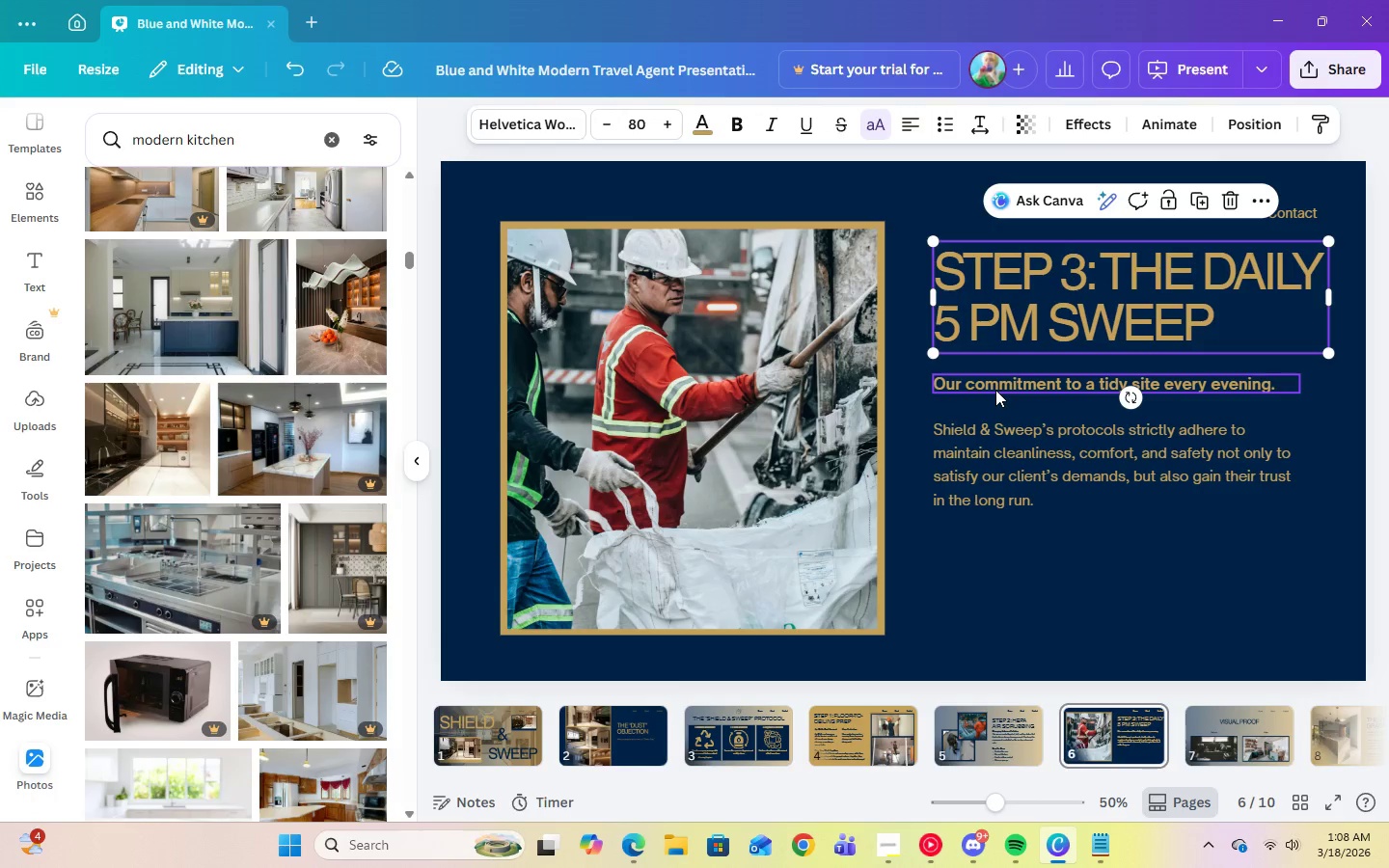 
left_click([995, 386])
 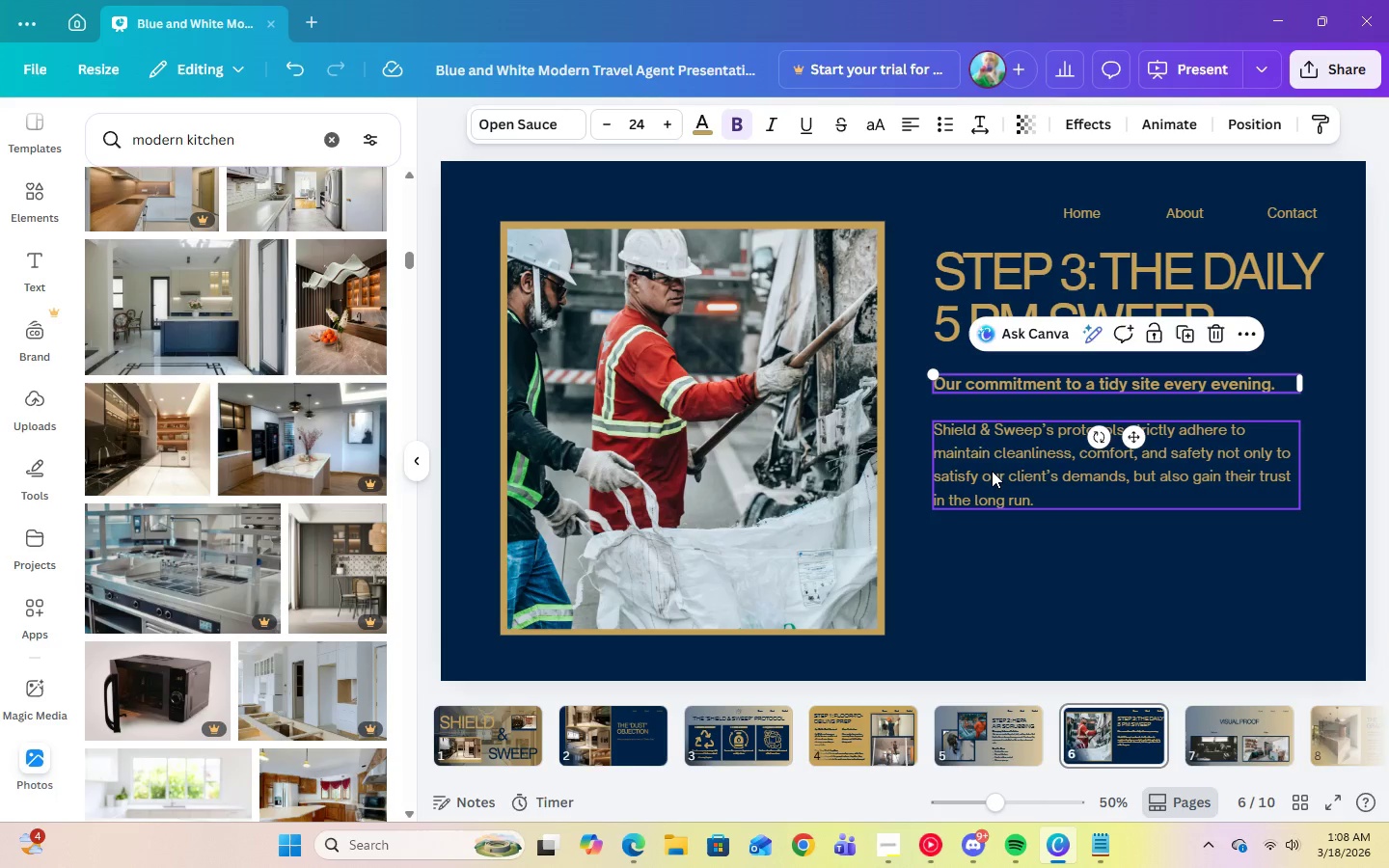 
left_click([992, 471])
 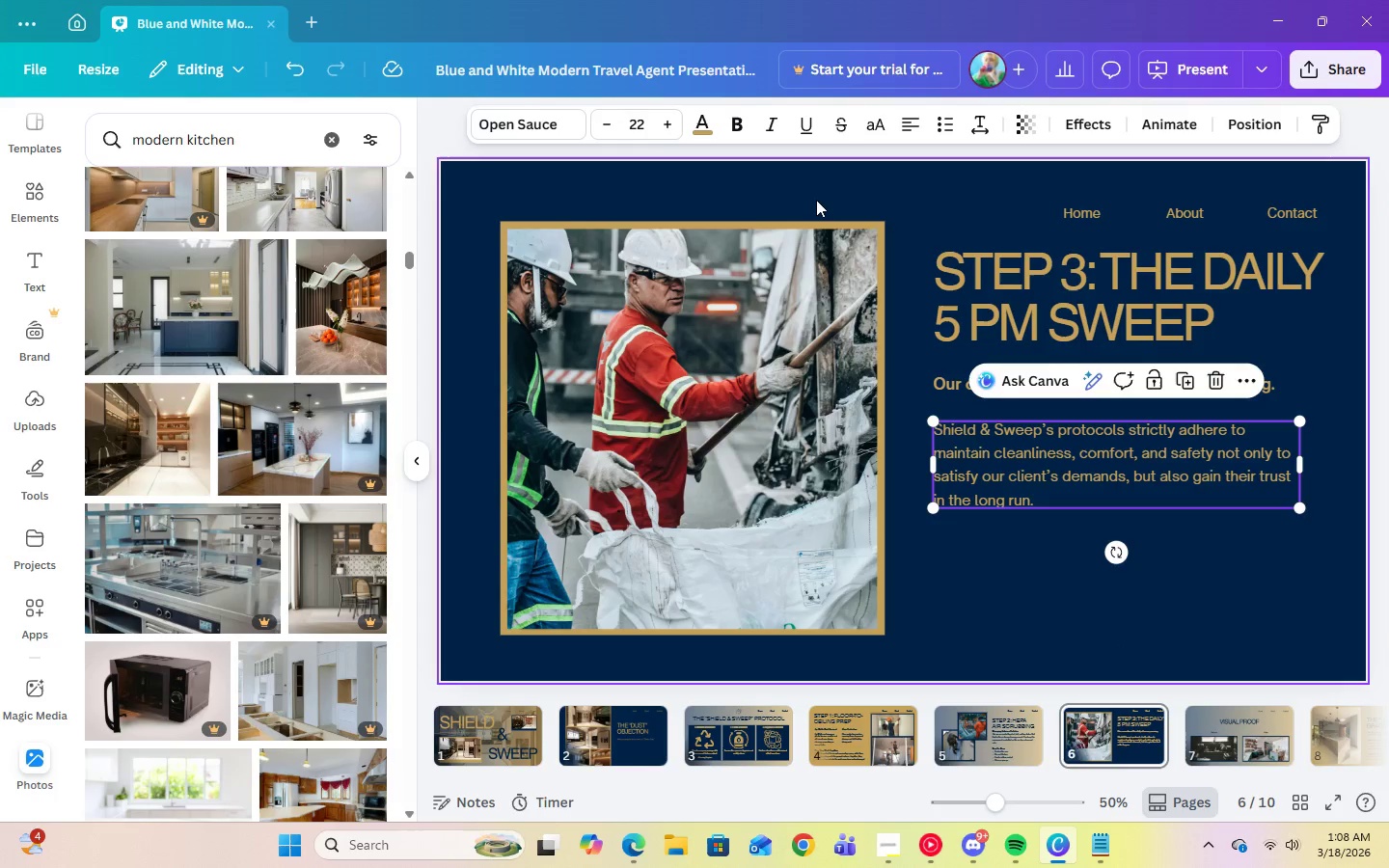 
left_click([644, 124])
 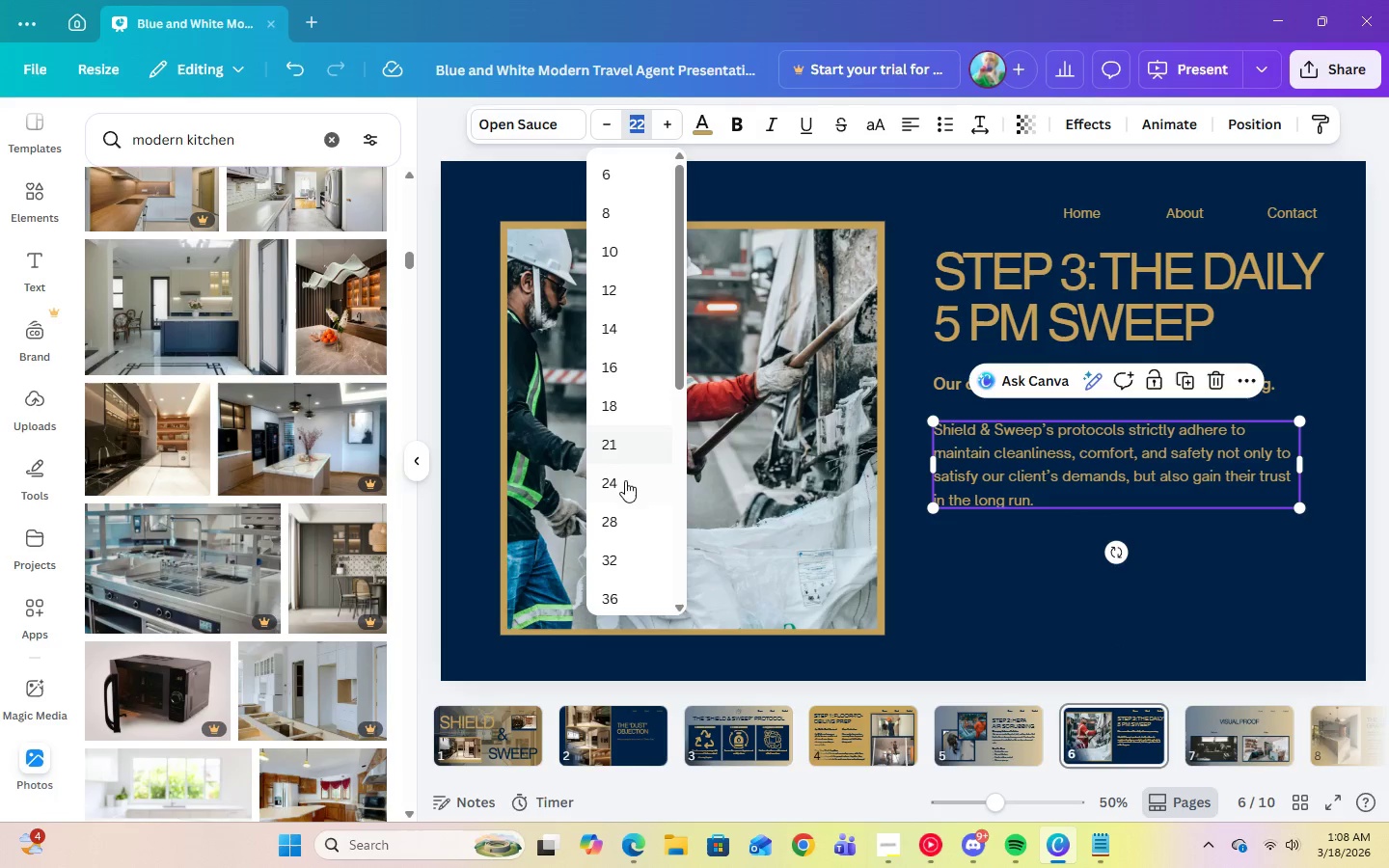 
left_click([625, 487])
 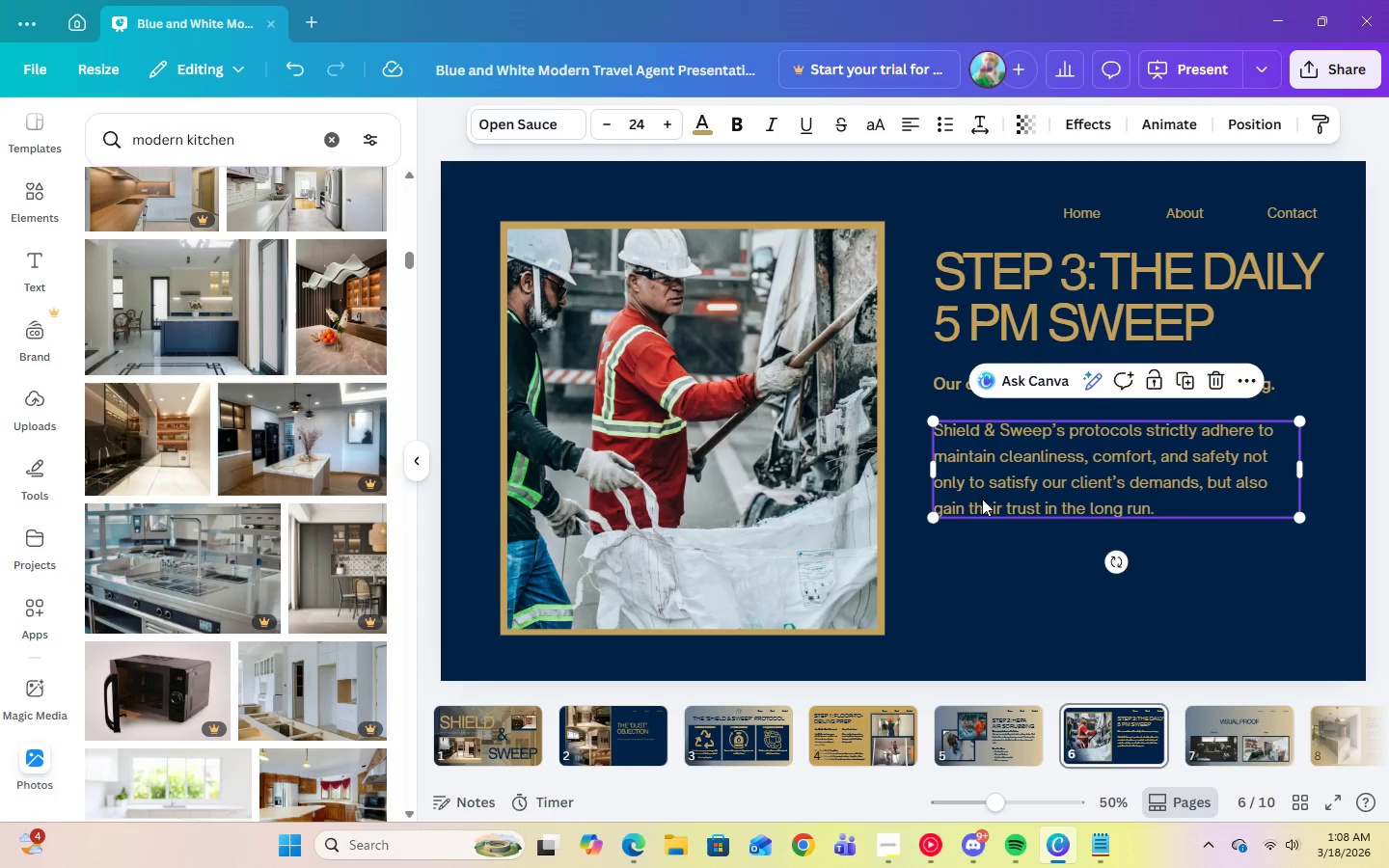 
left_click([993, 565])
 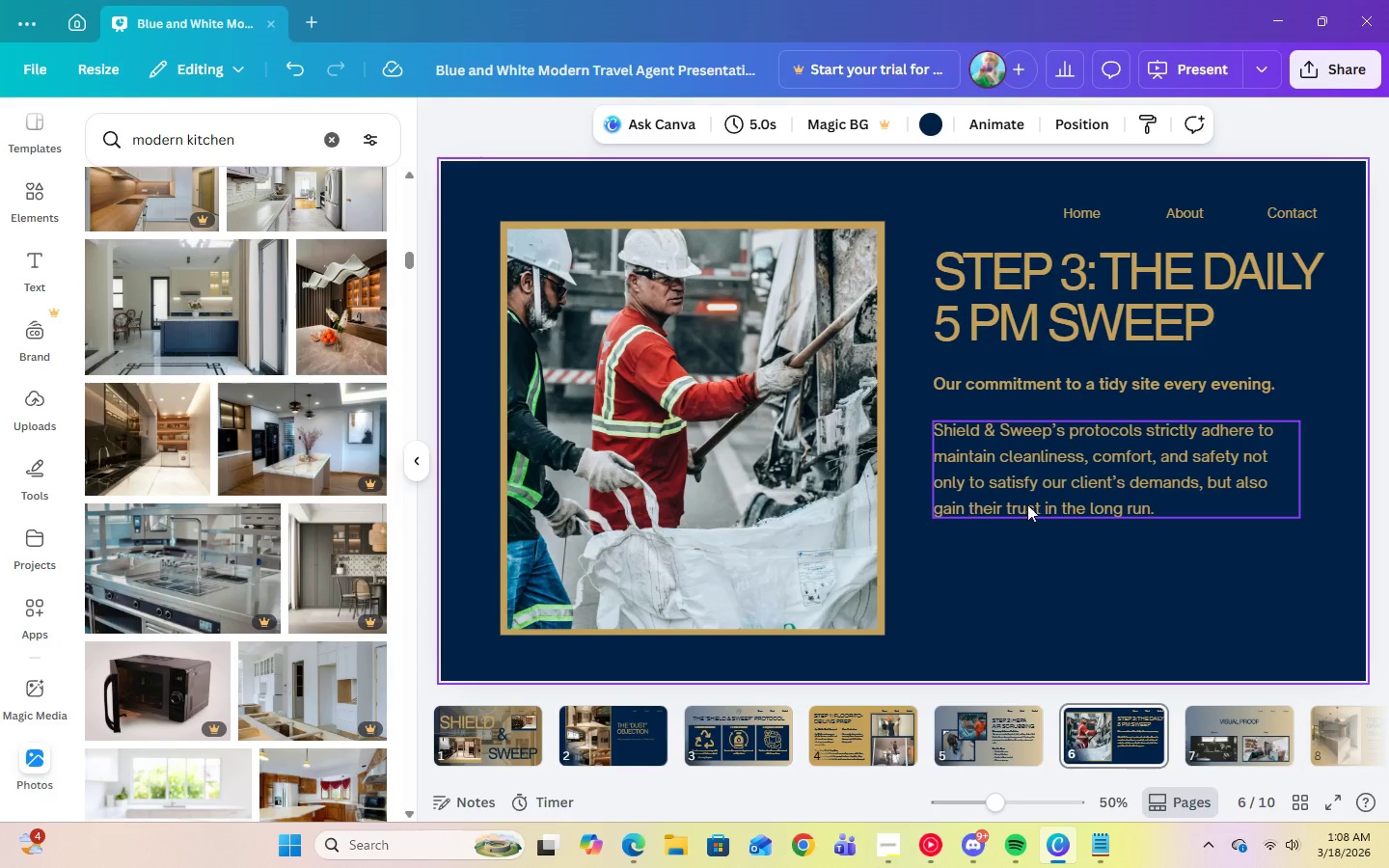 
left_click([1036, 501])
 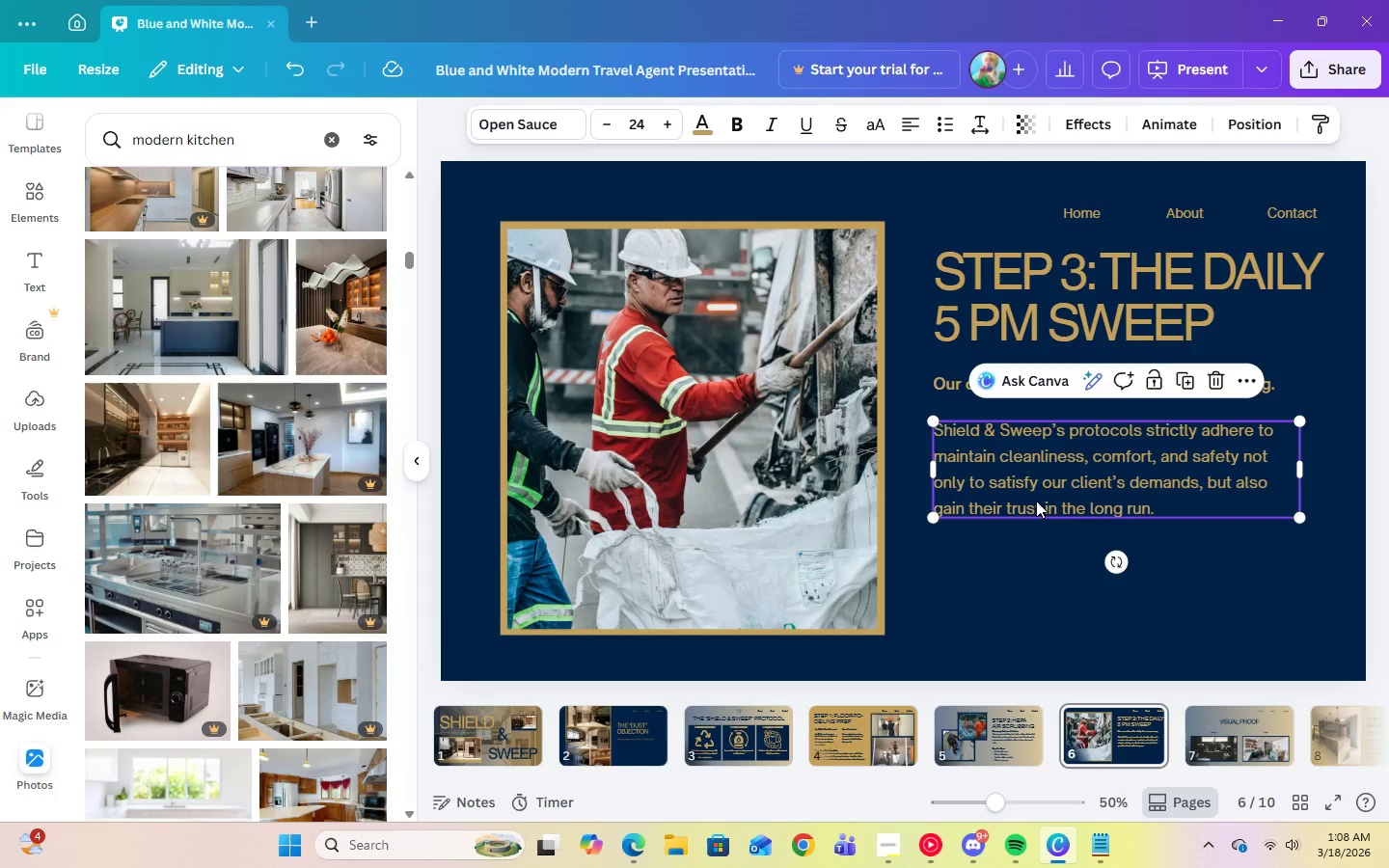 
left_click([1036, 501])
 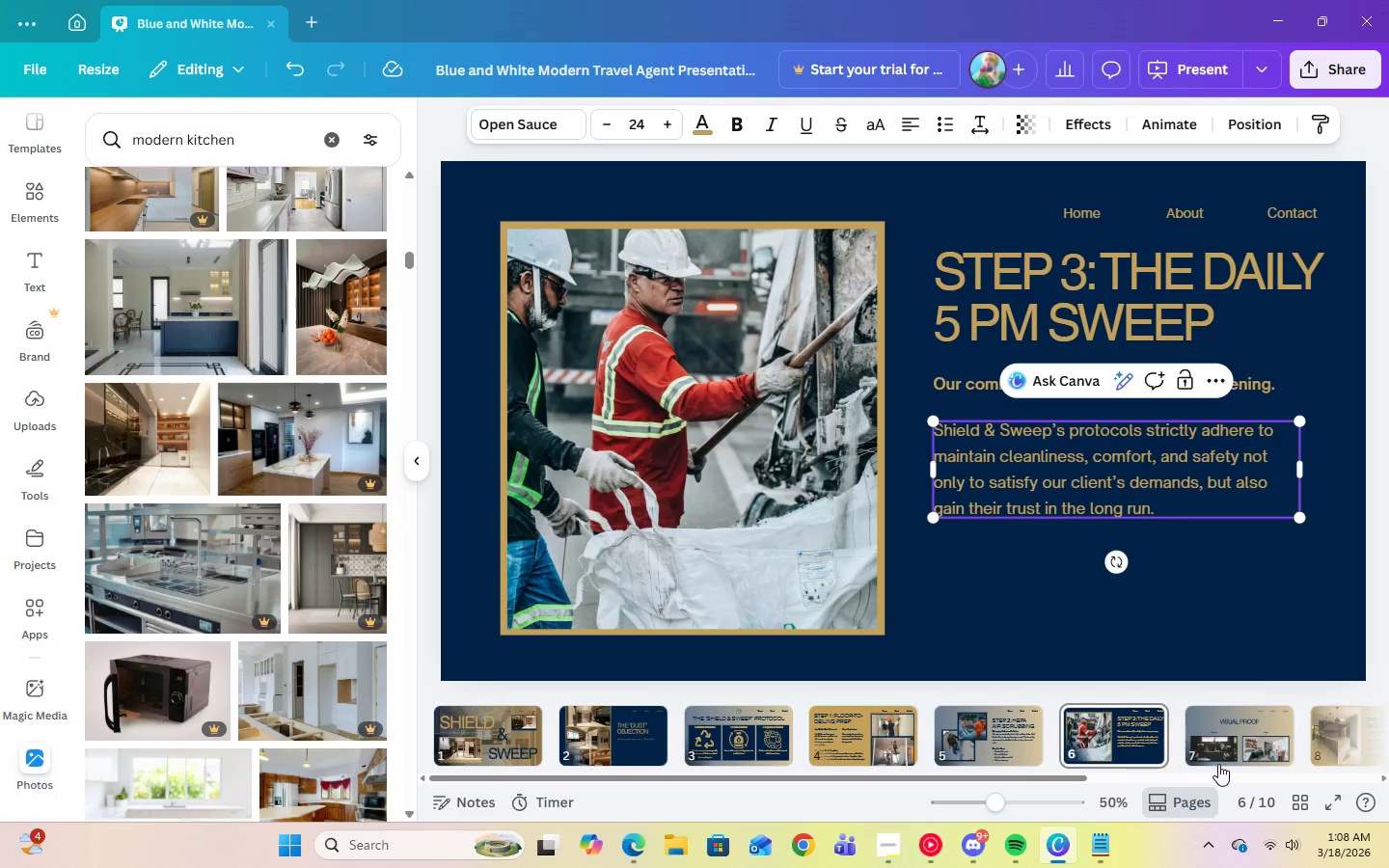 
left_click([1222, 760])
 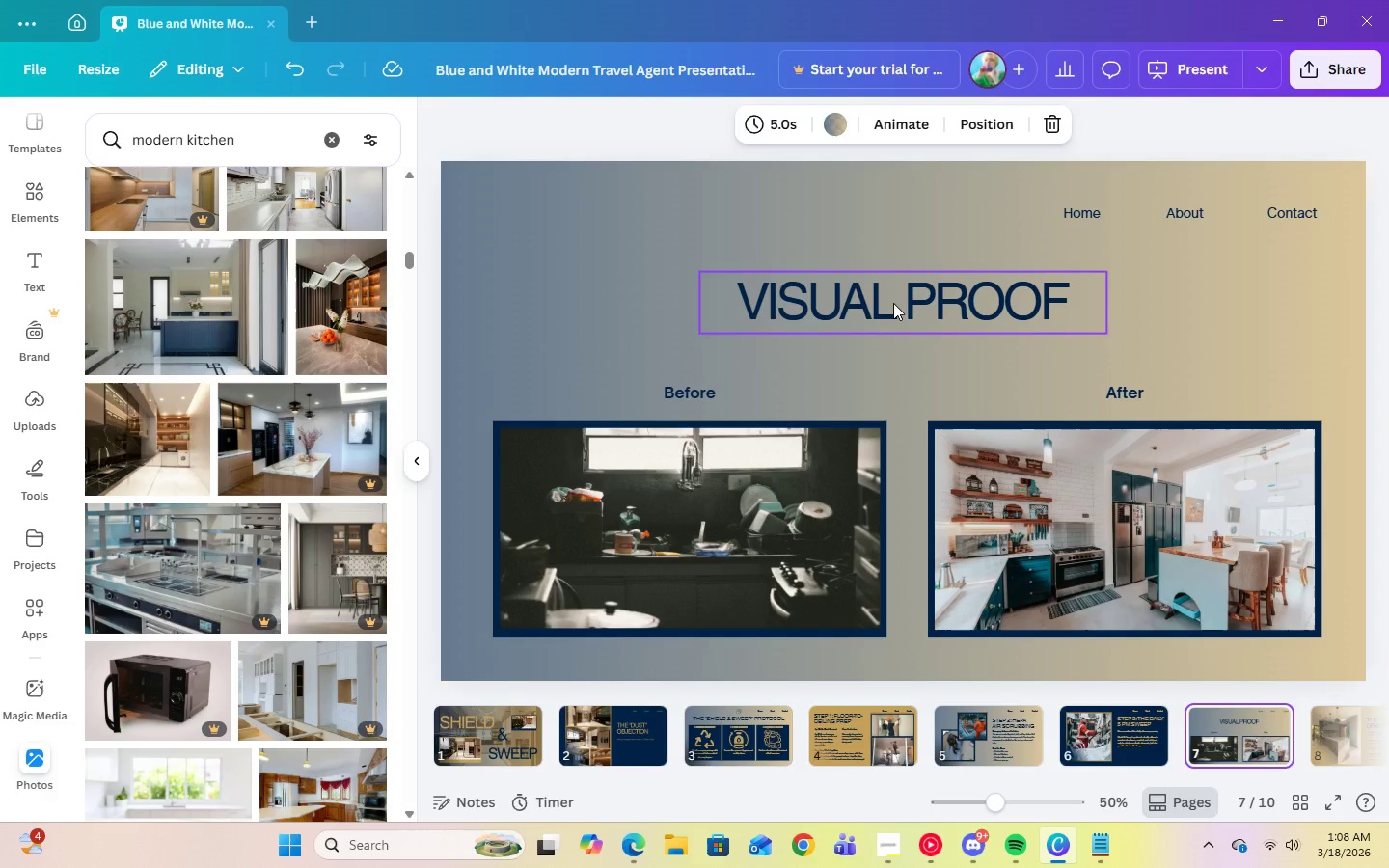 
left_click([896, 297])
 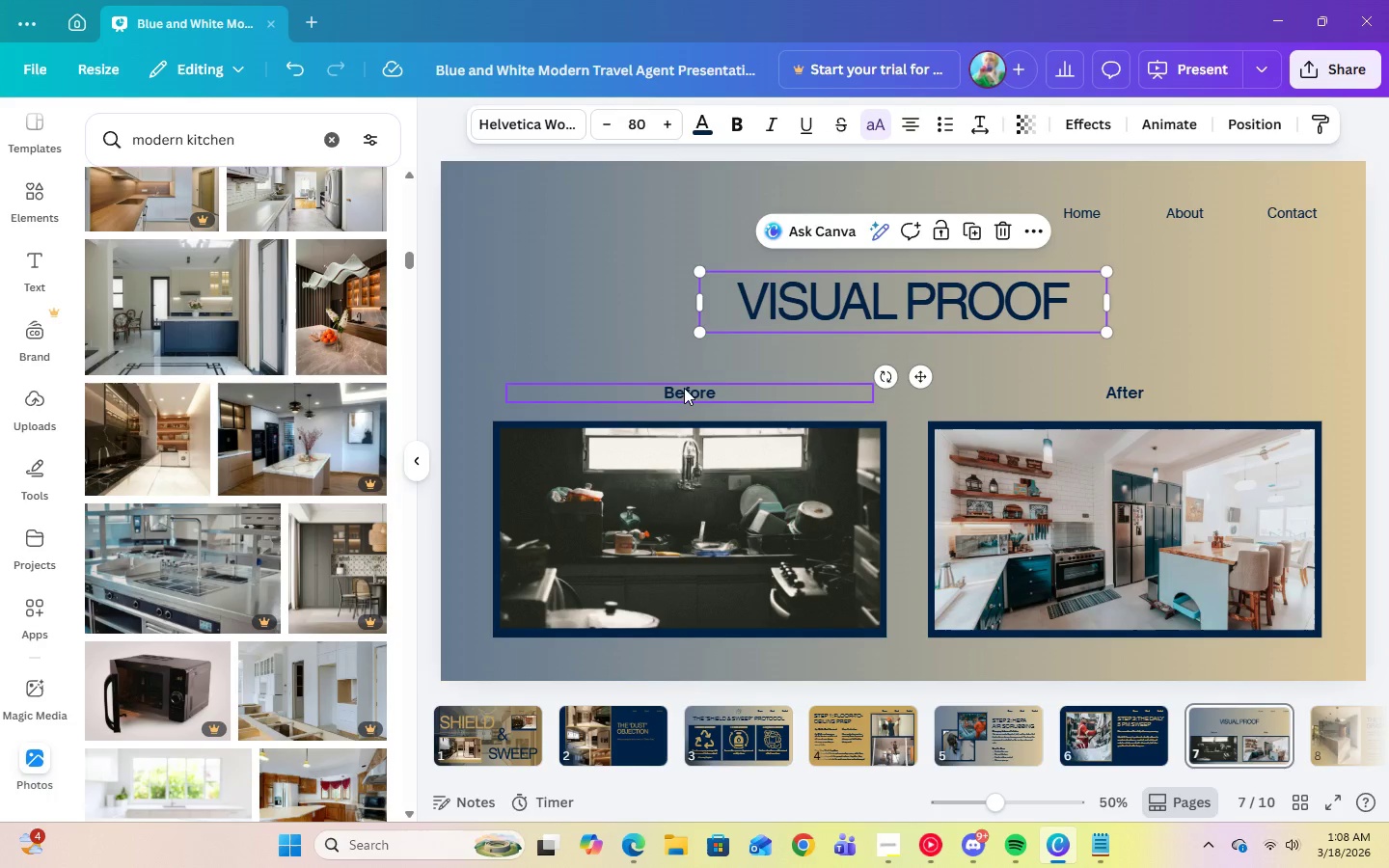 
left_click([684, 389])
 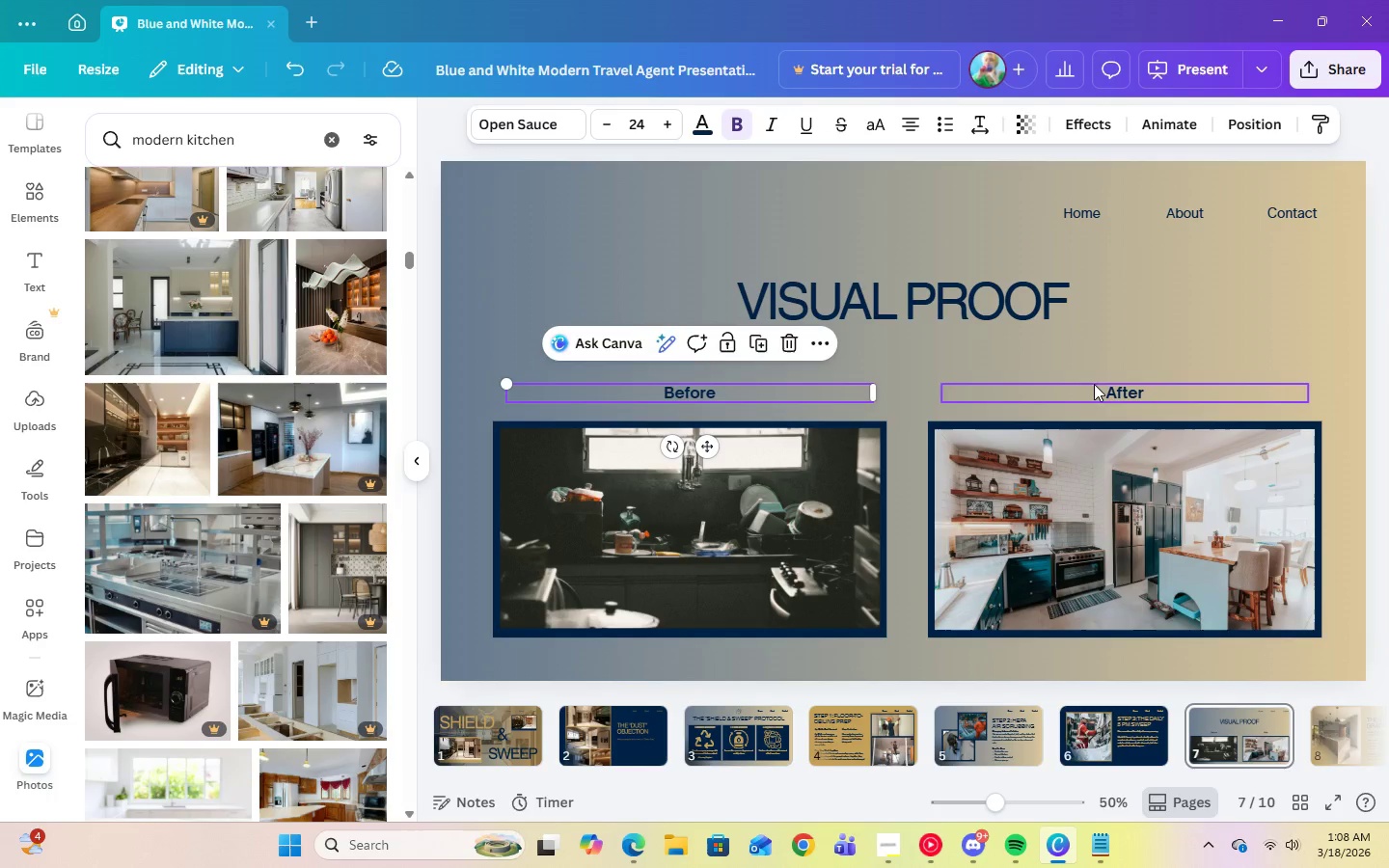 
left_click([1098, 389])
 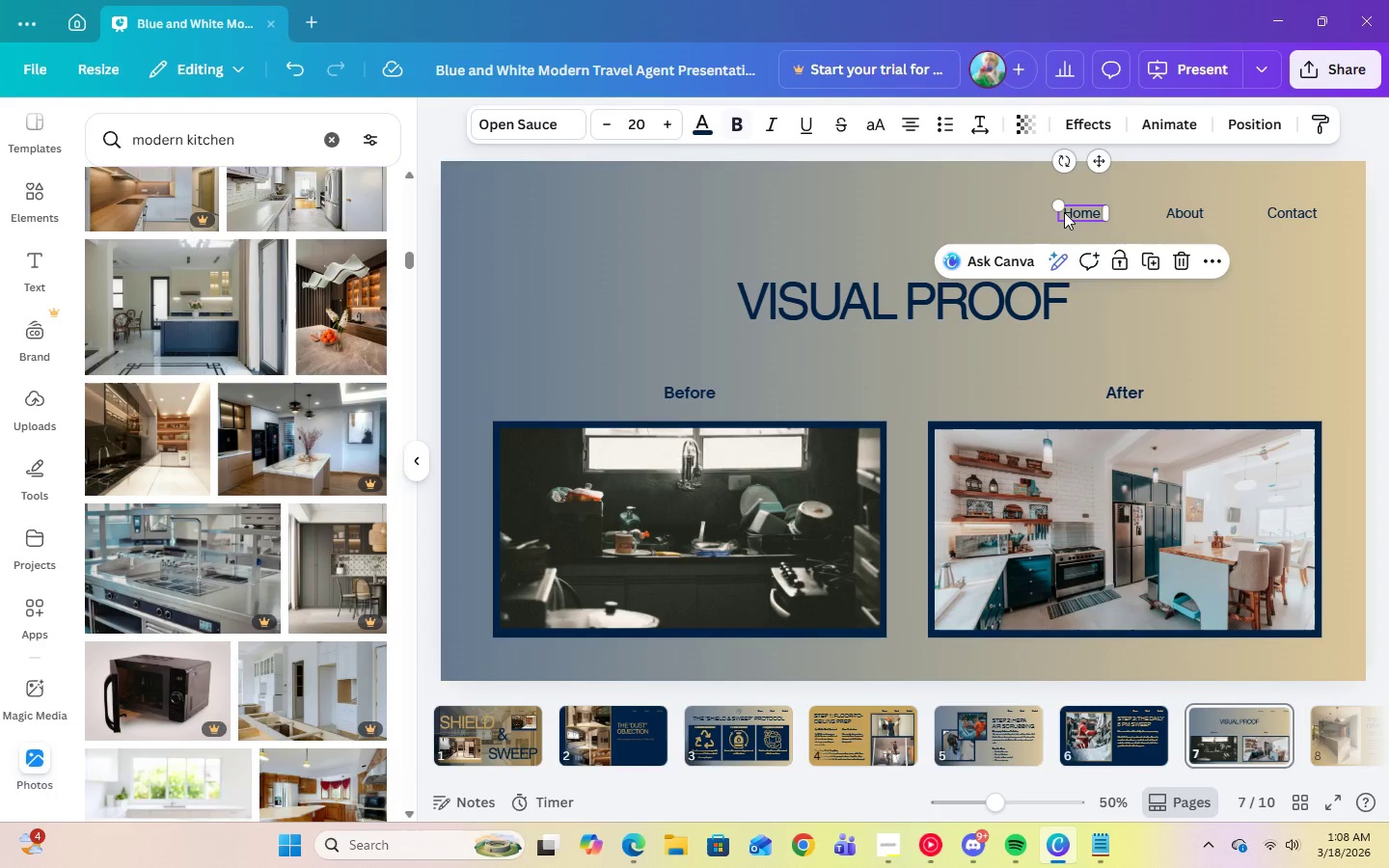 
double_click([1176, 212])
 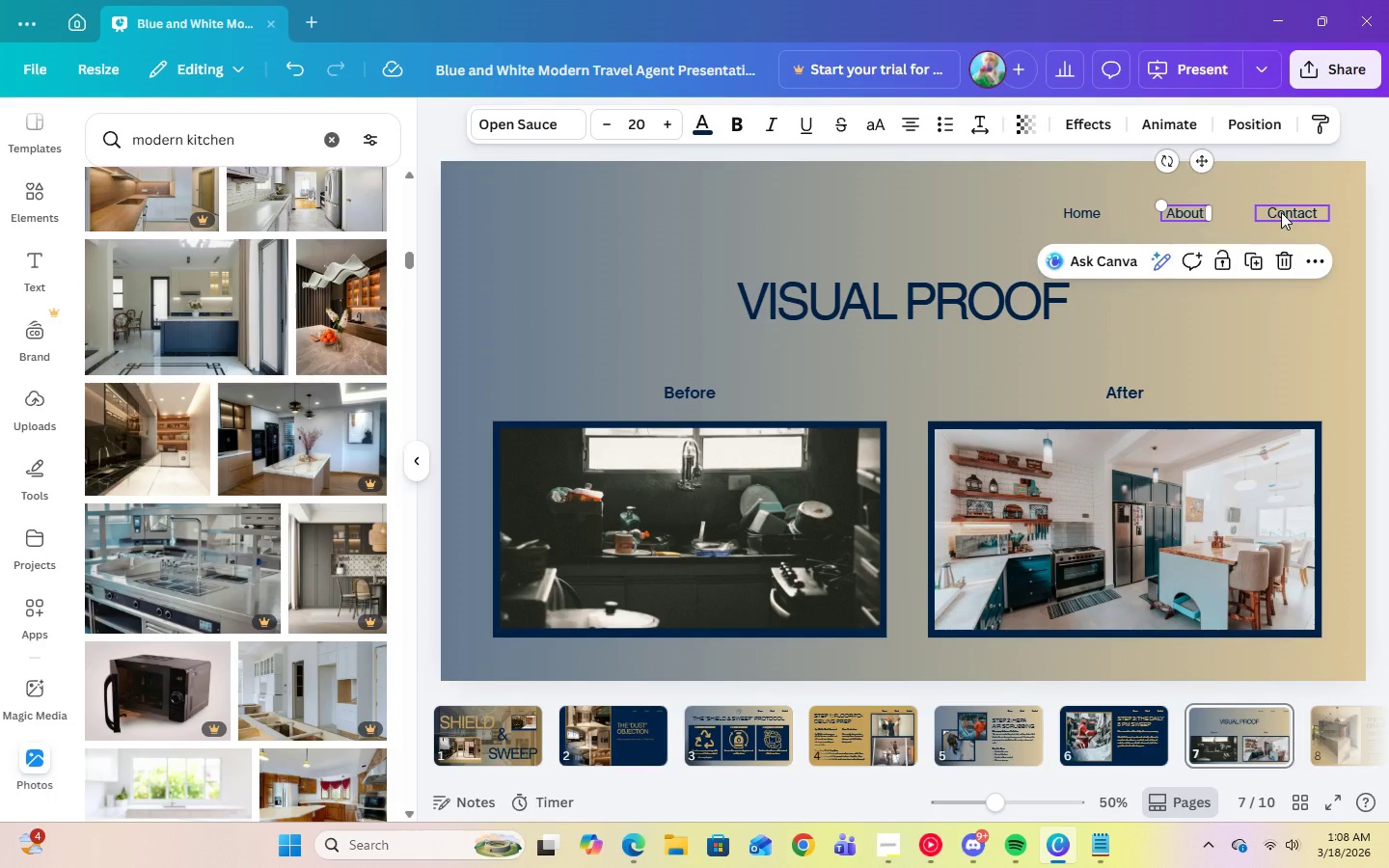 
left_click([1281, 212])
 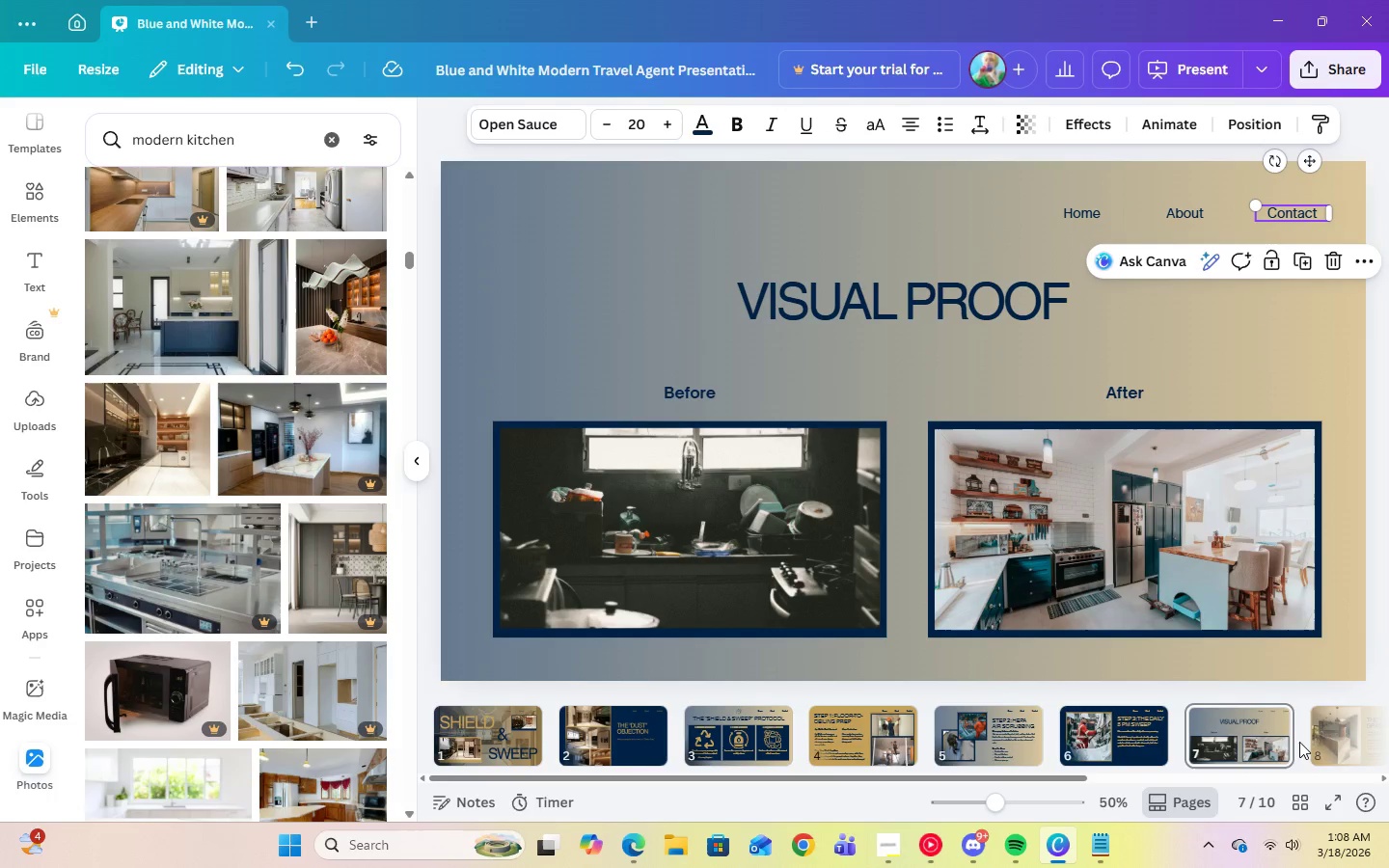 
left_click([1315, 744])
 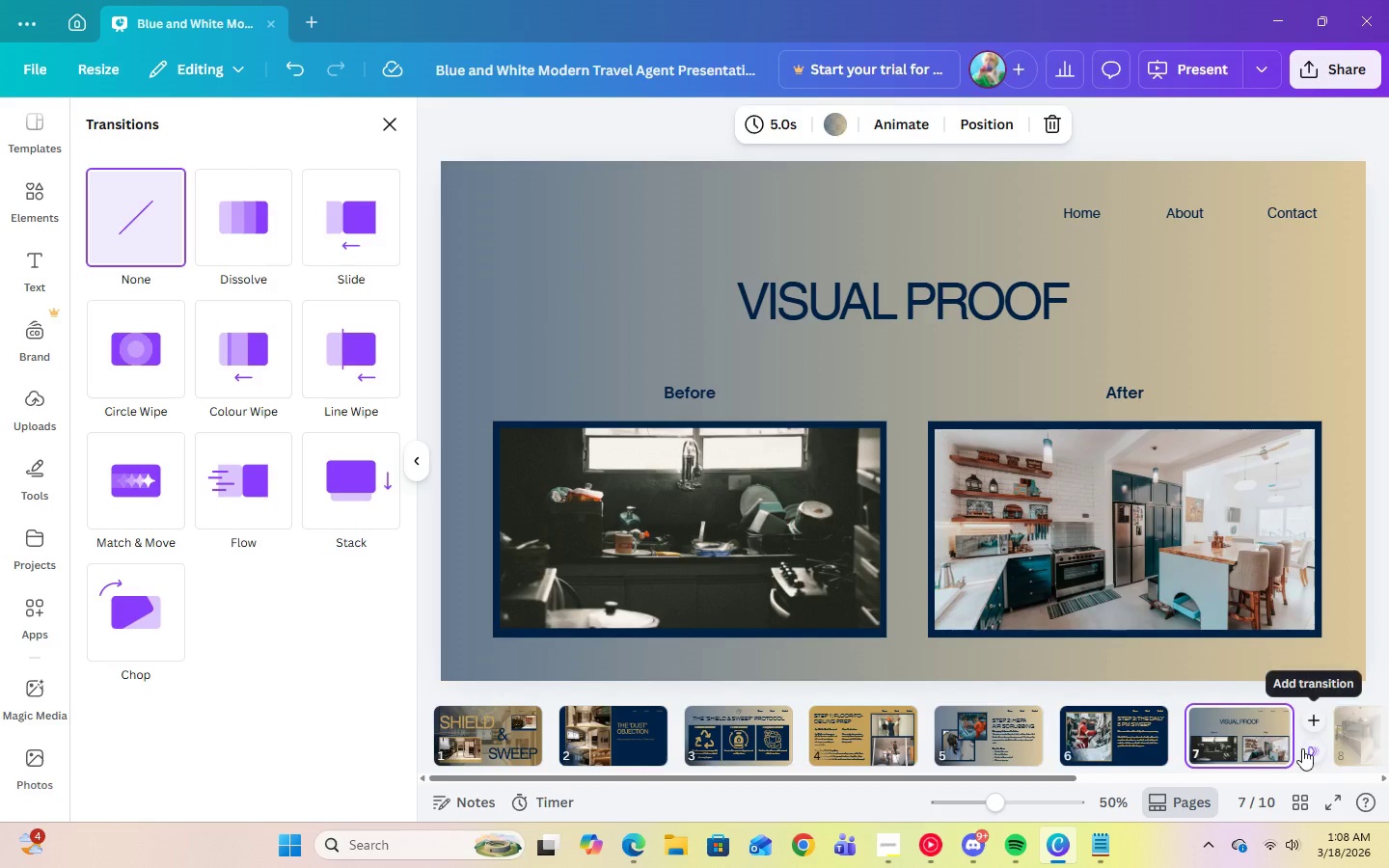 
left_click([1309, 752])
 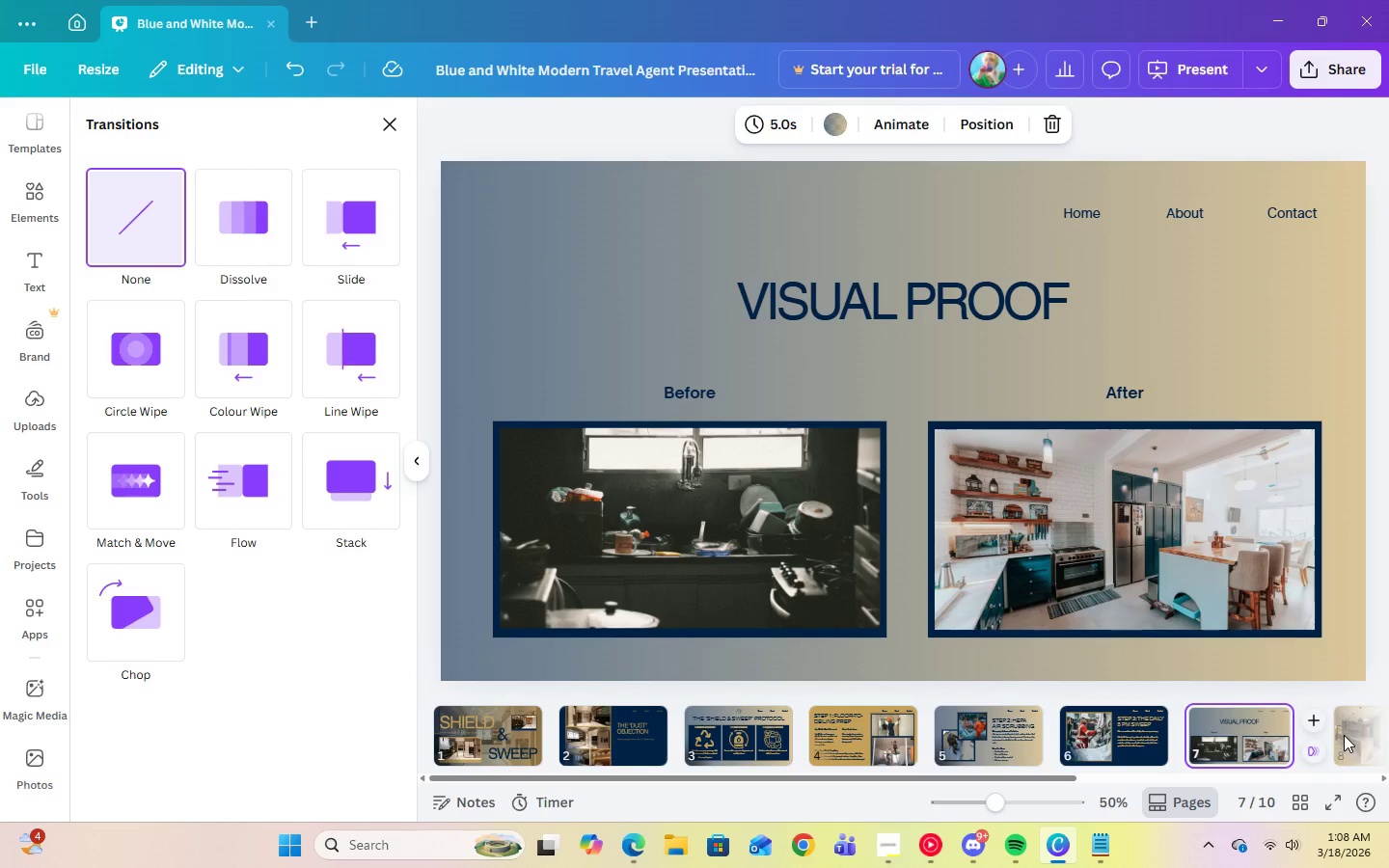 
left_click_drag(start_coordinate=[1344, 735], to_coordinate=[1342, 730])
 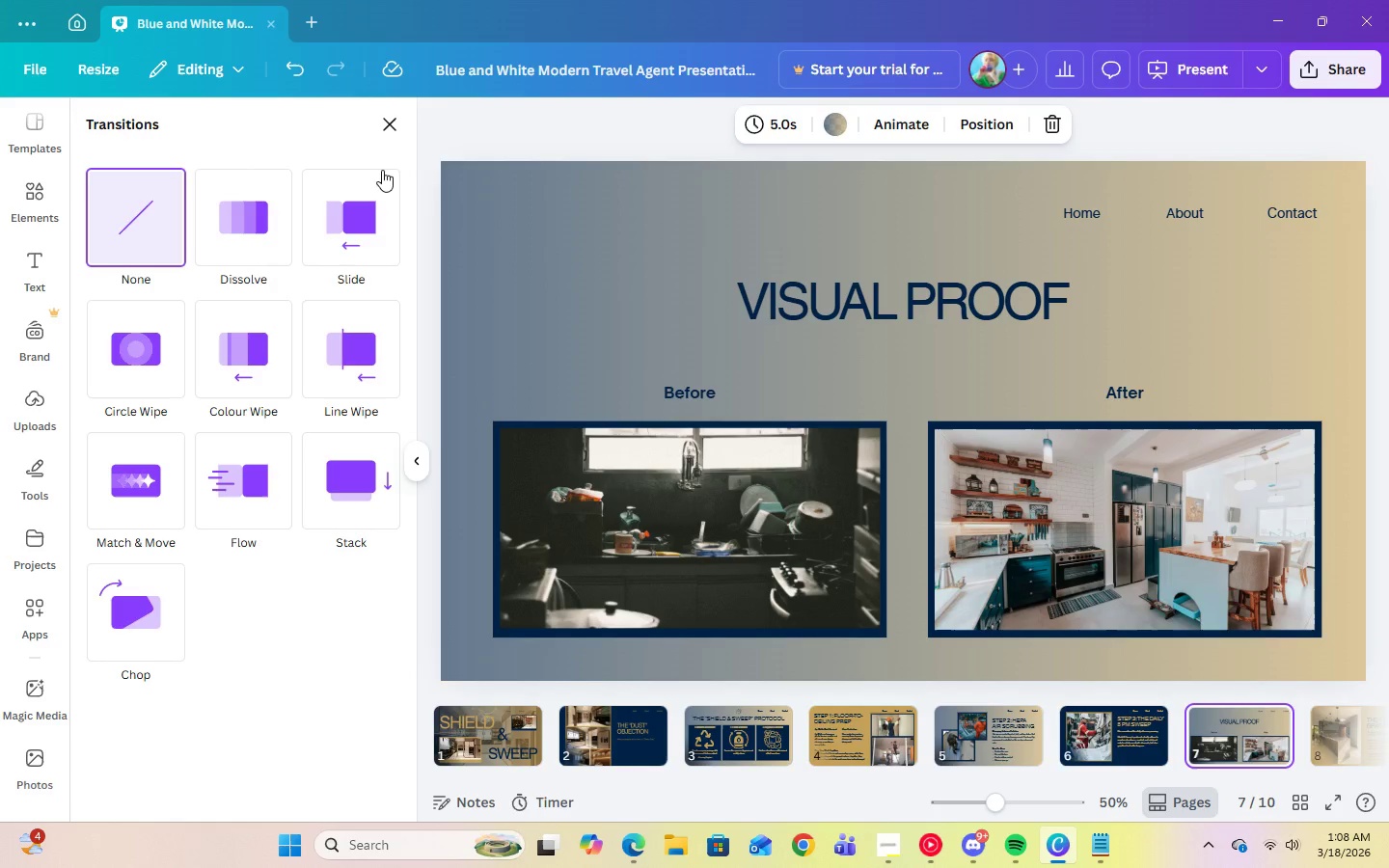 
left_click([380, 130])
 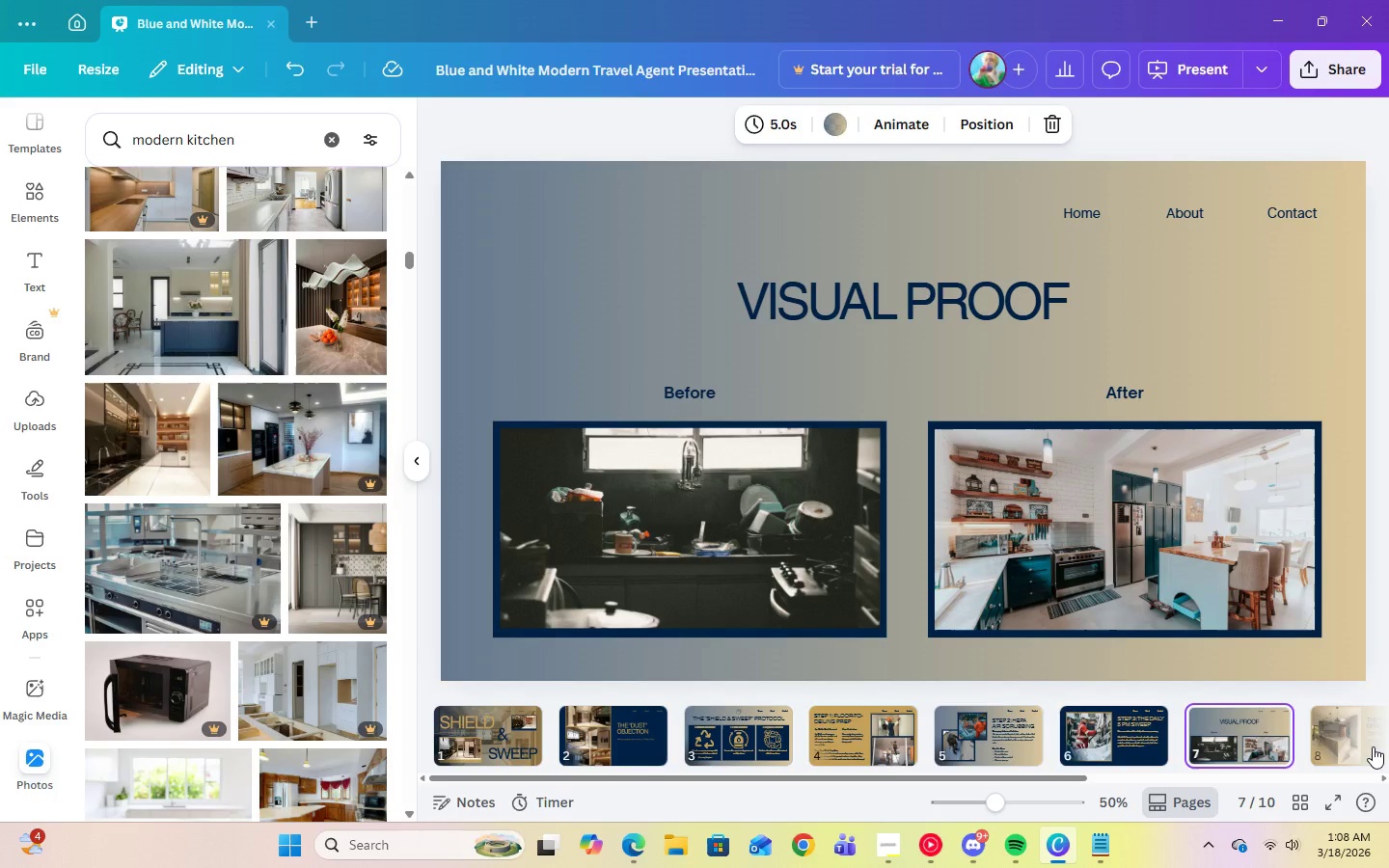 
left_click([1325, 741])
 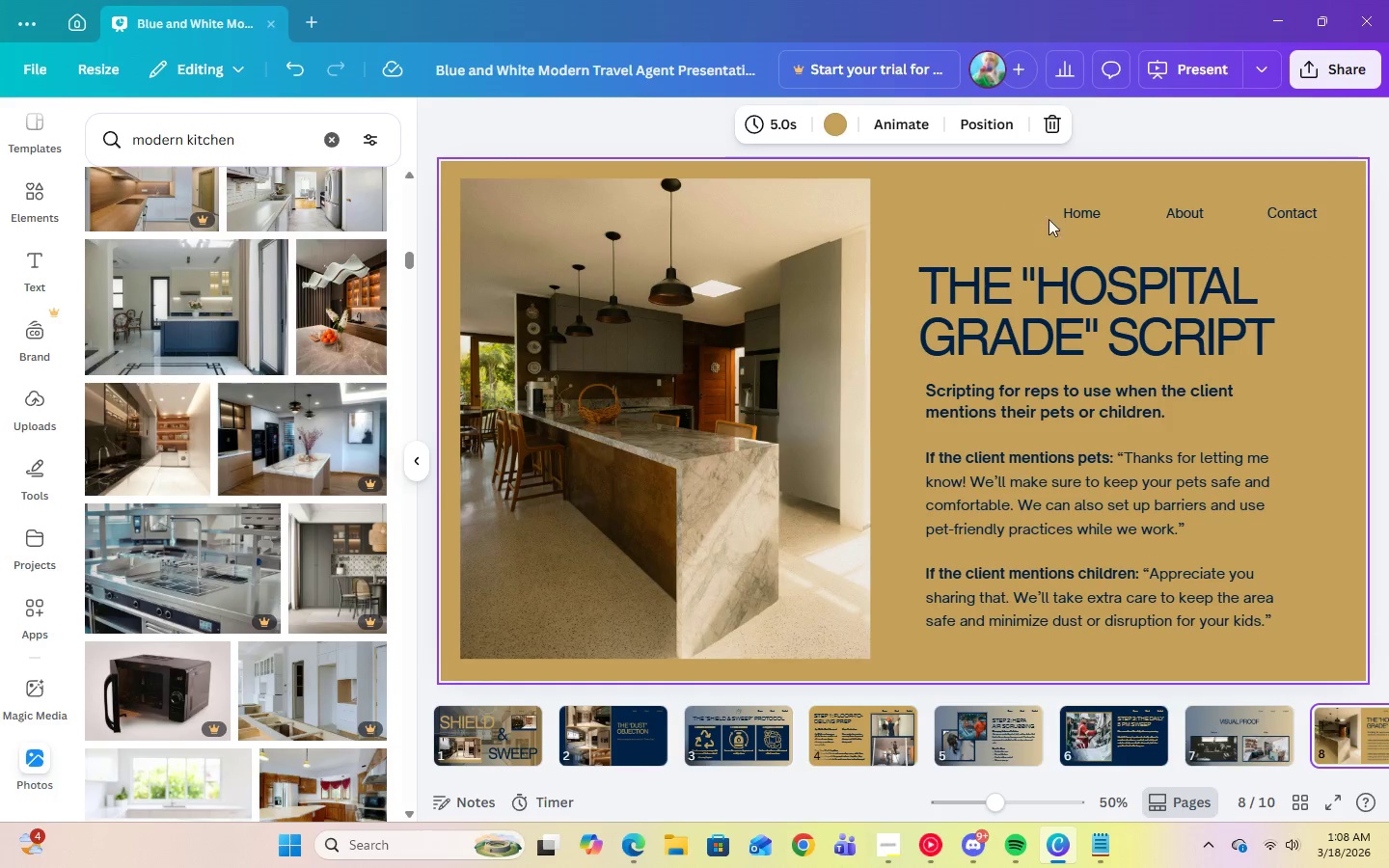 
left_click([1069, 213])
 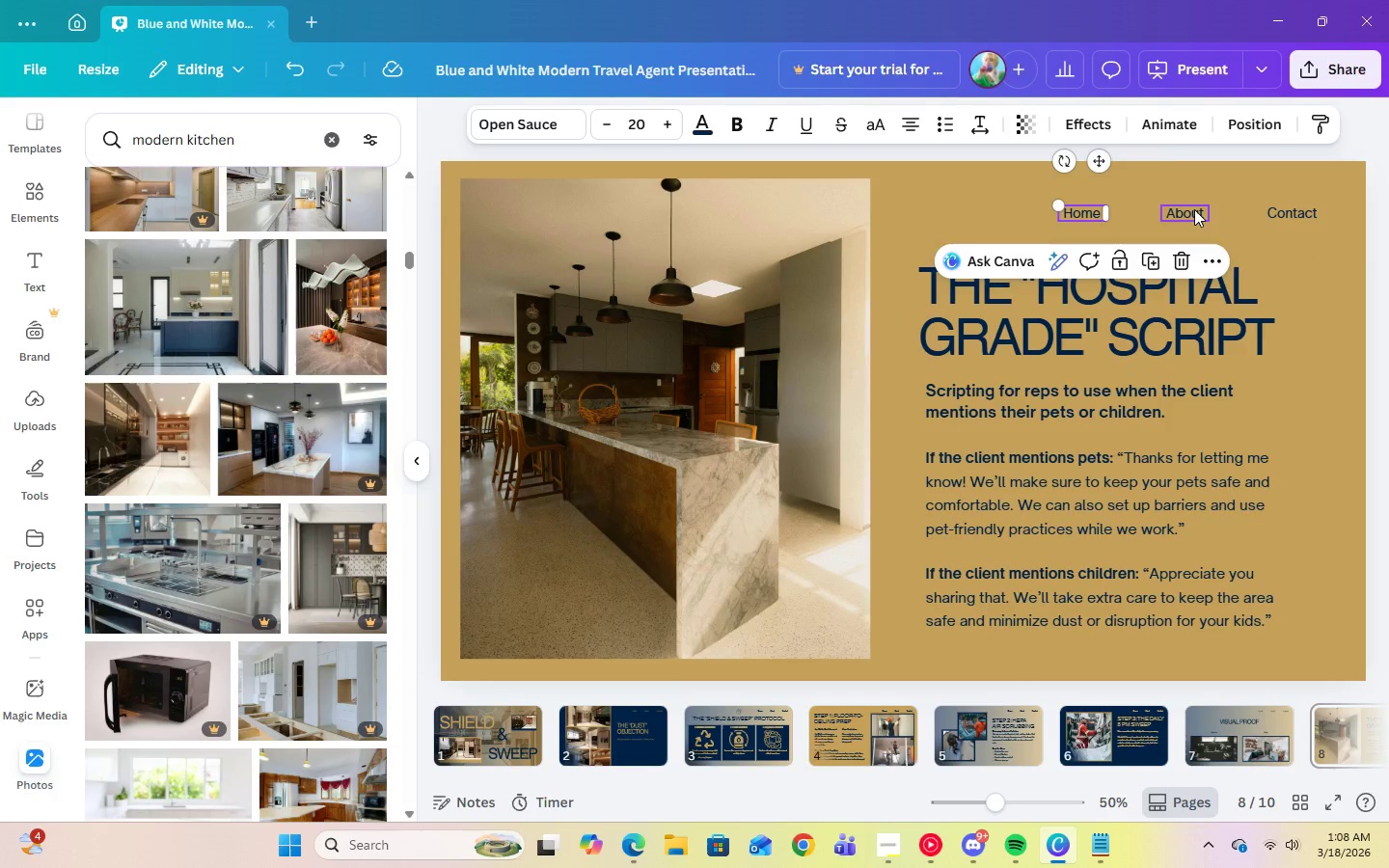 
left_click([1194, 209])
 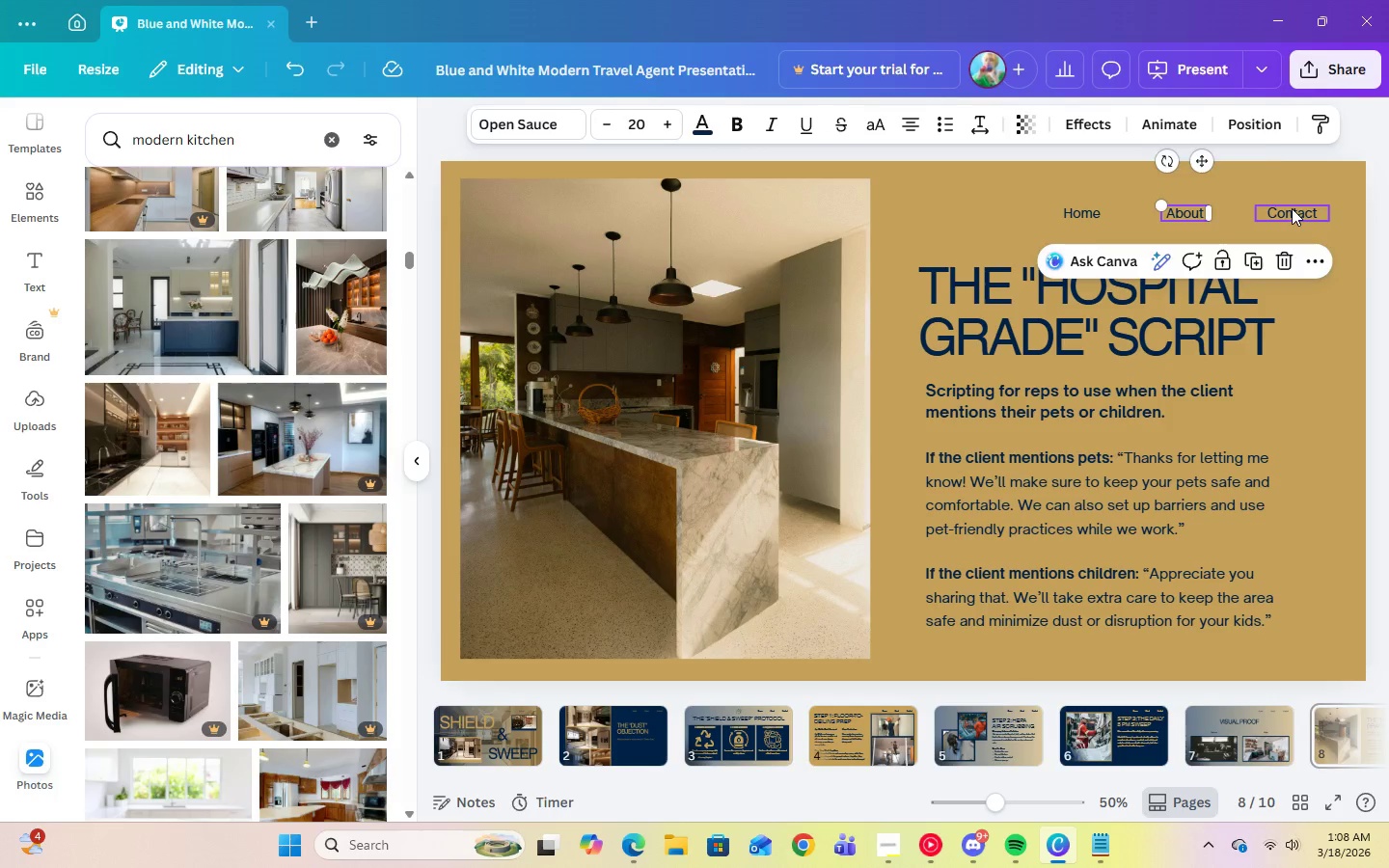 
left_click([1292, 208])
 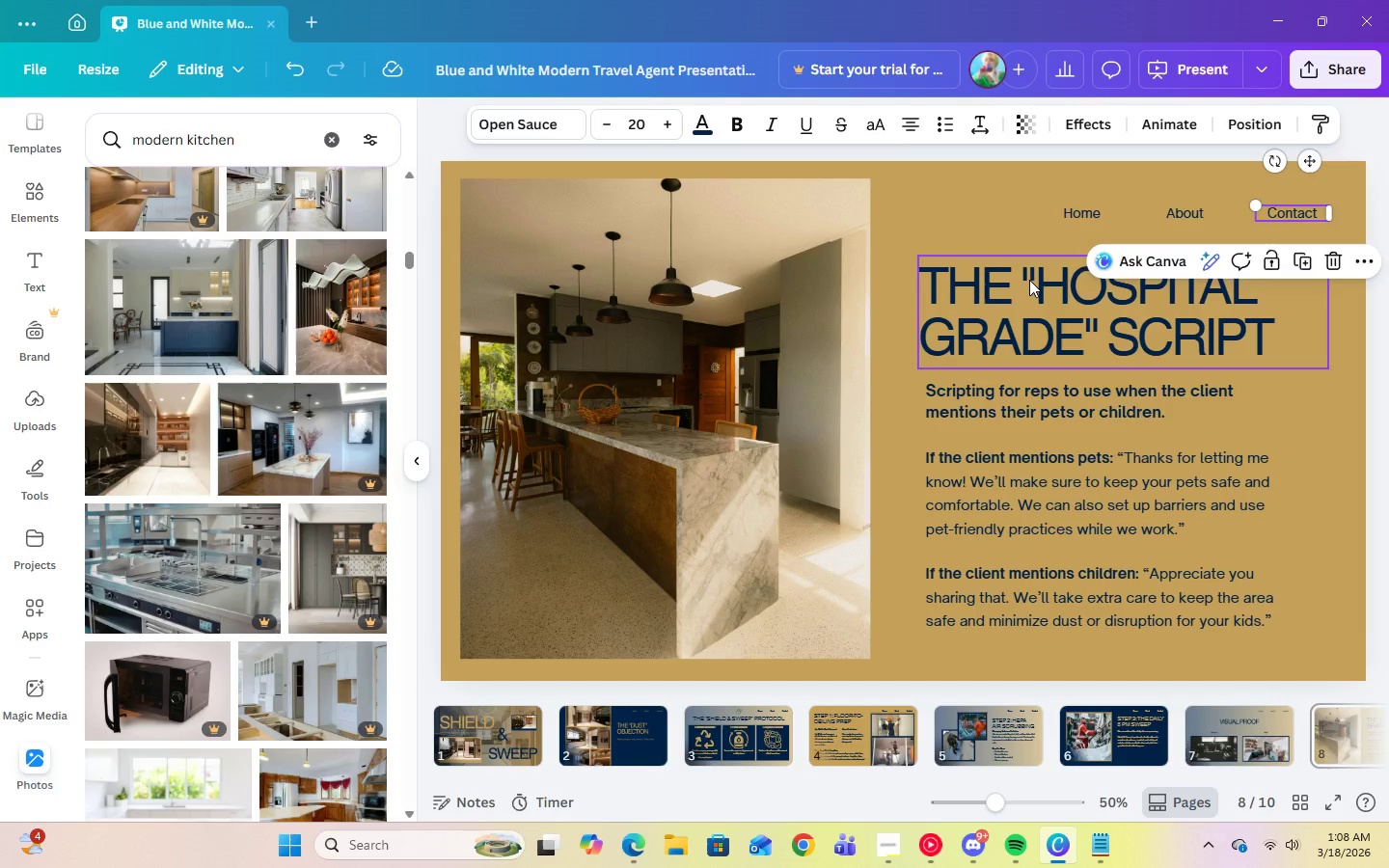 
left_click([1029, 280])
 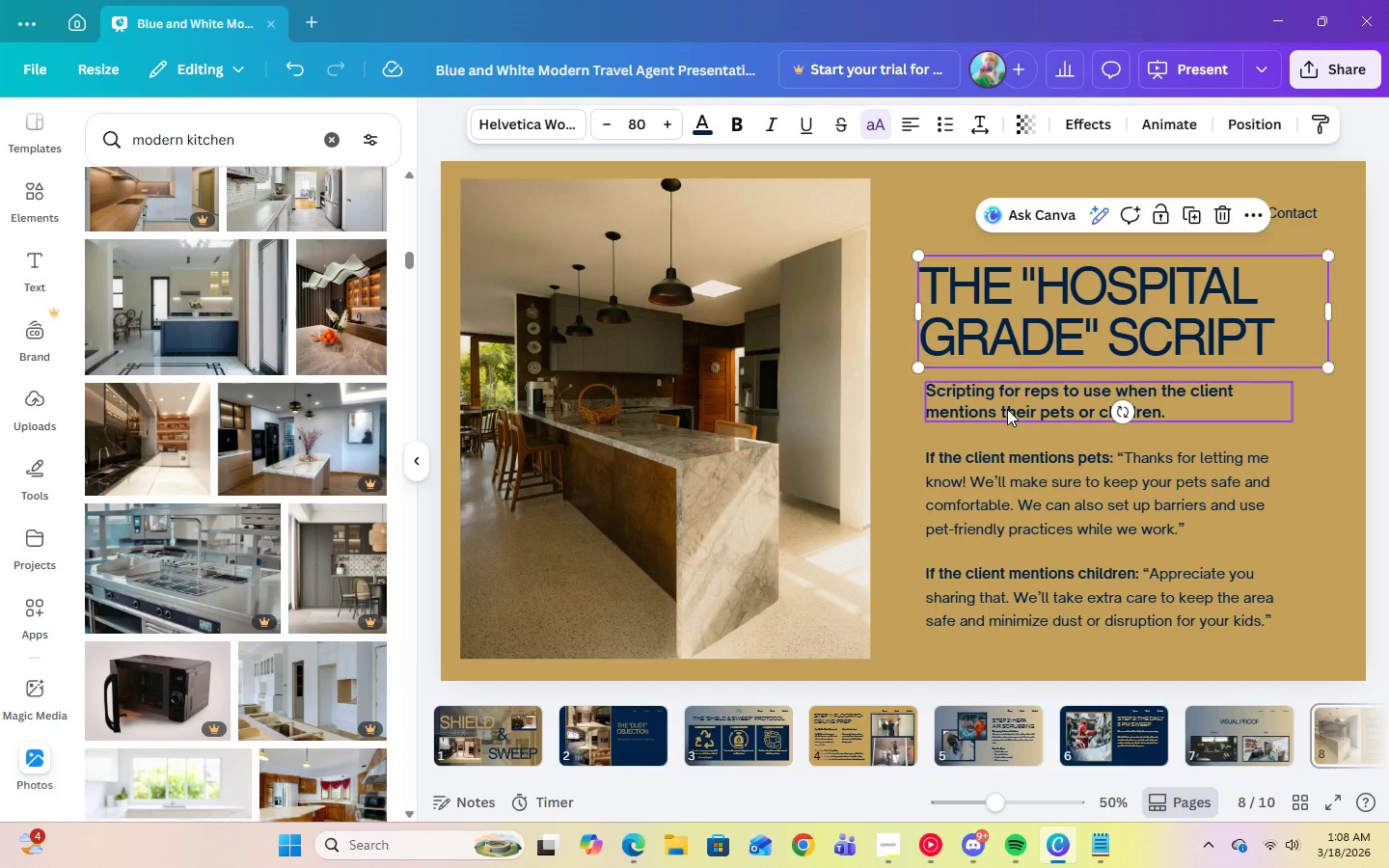 
left_click([1007, 409])
 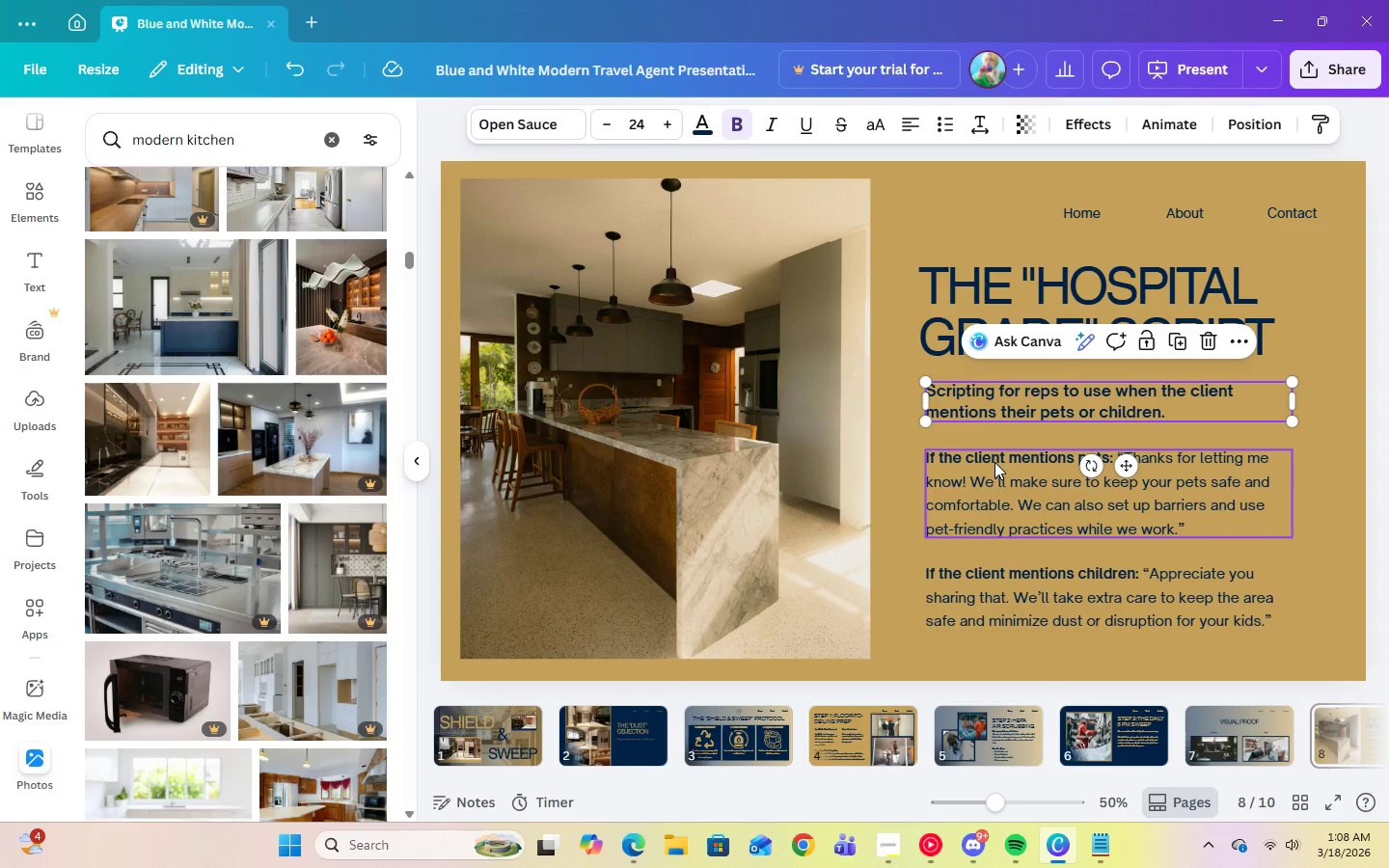 
left_click([994, 462])
 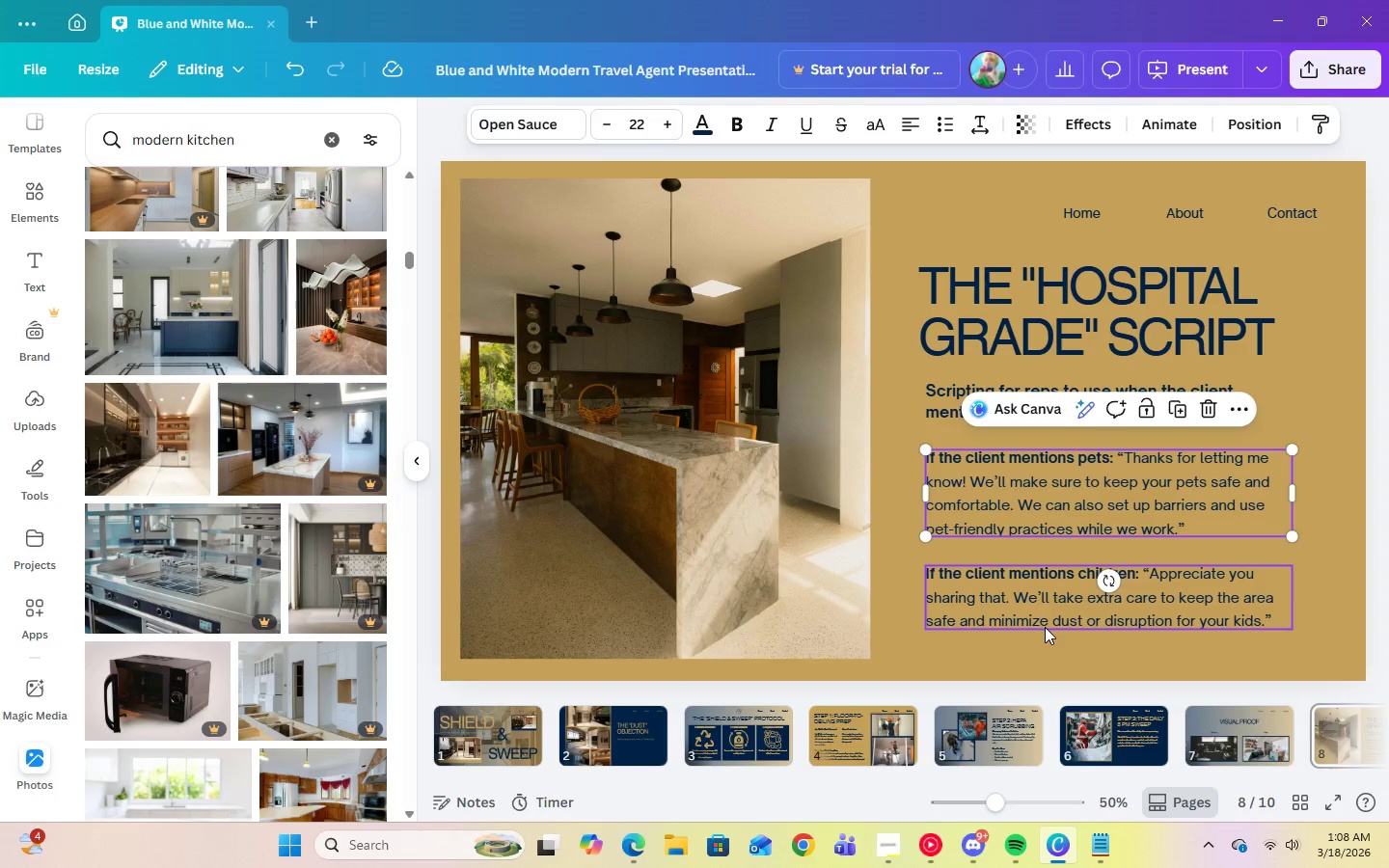 
left_click([1043, 620])
 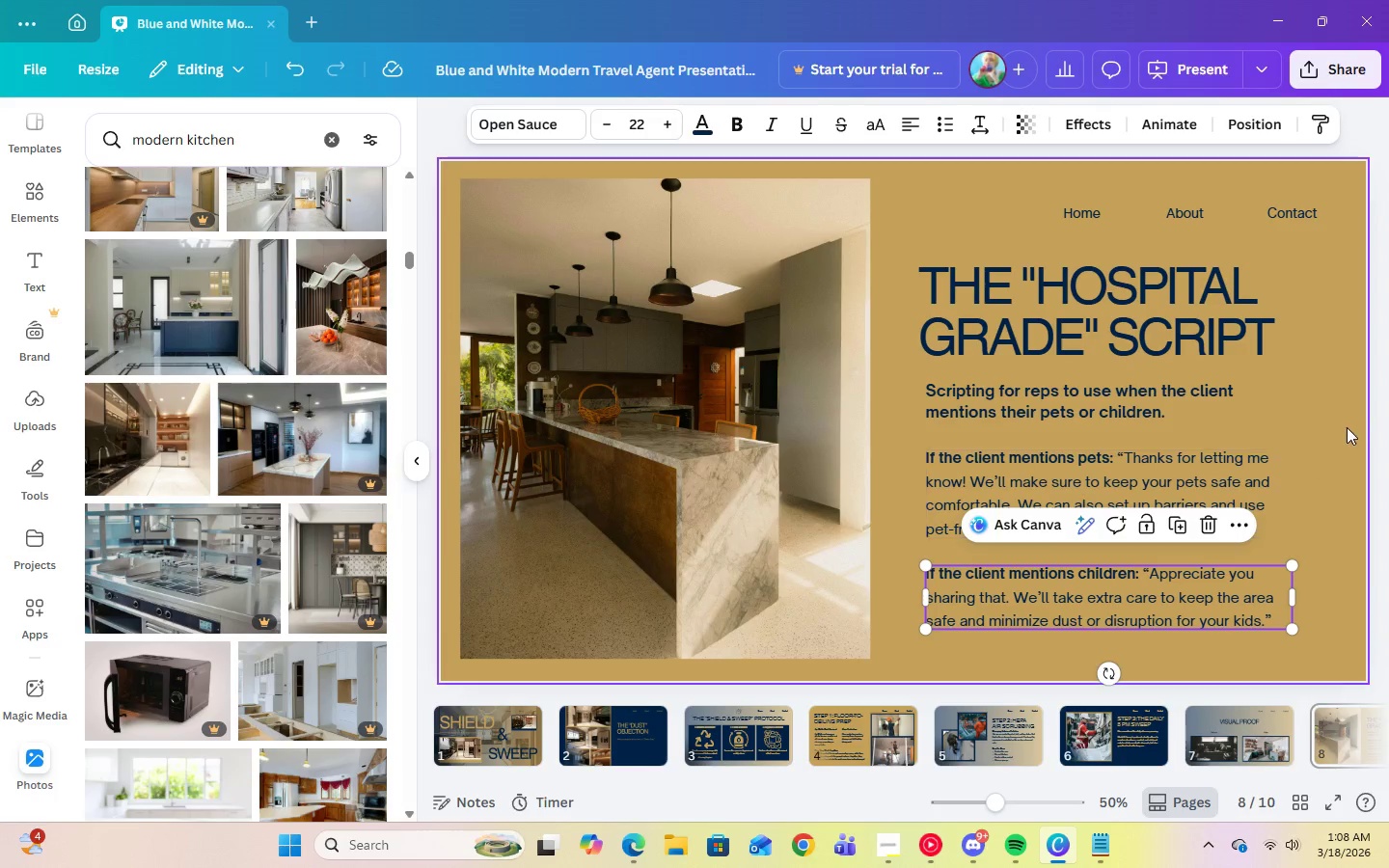 
left_click([1336, 423])
 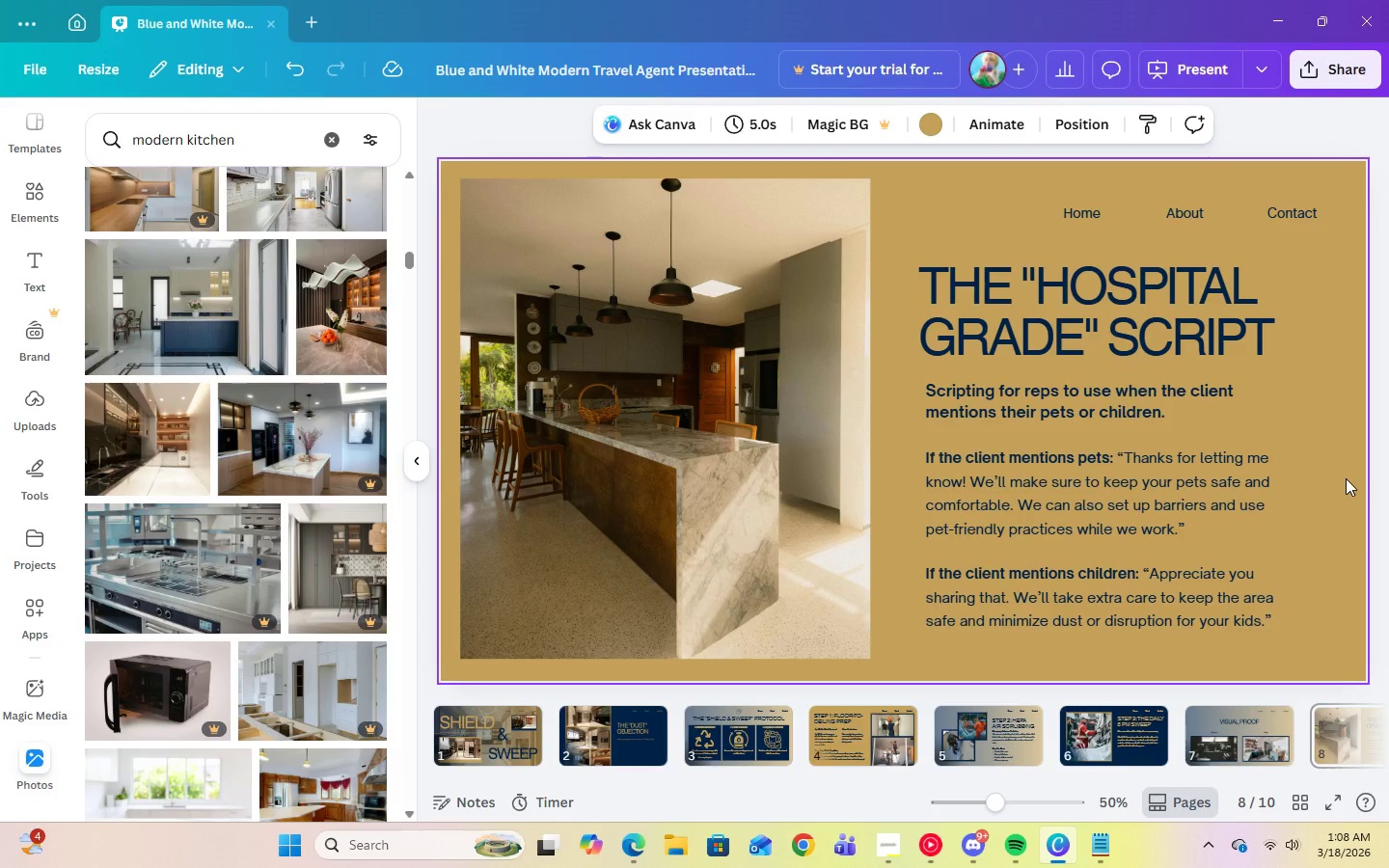 
left_click([1321, 738])
 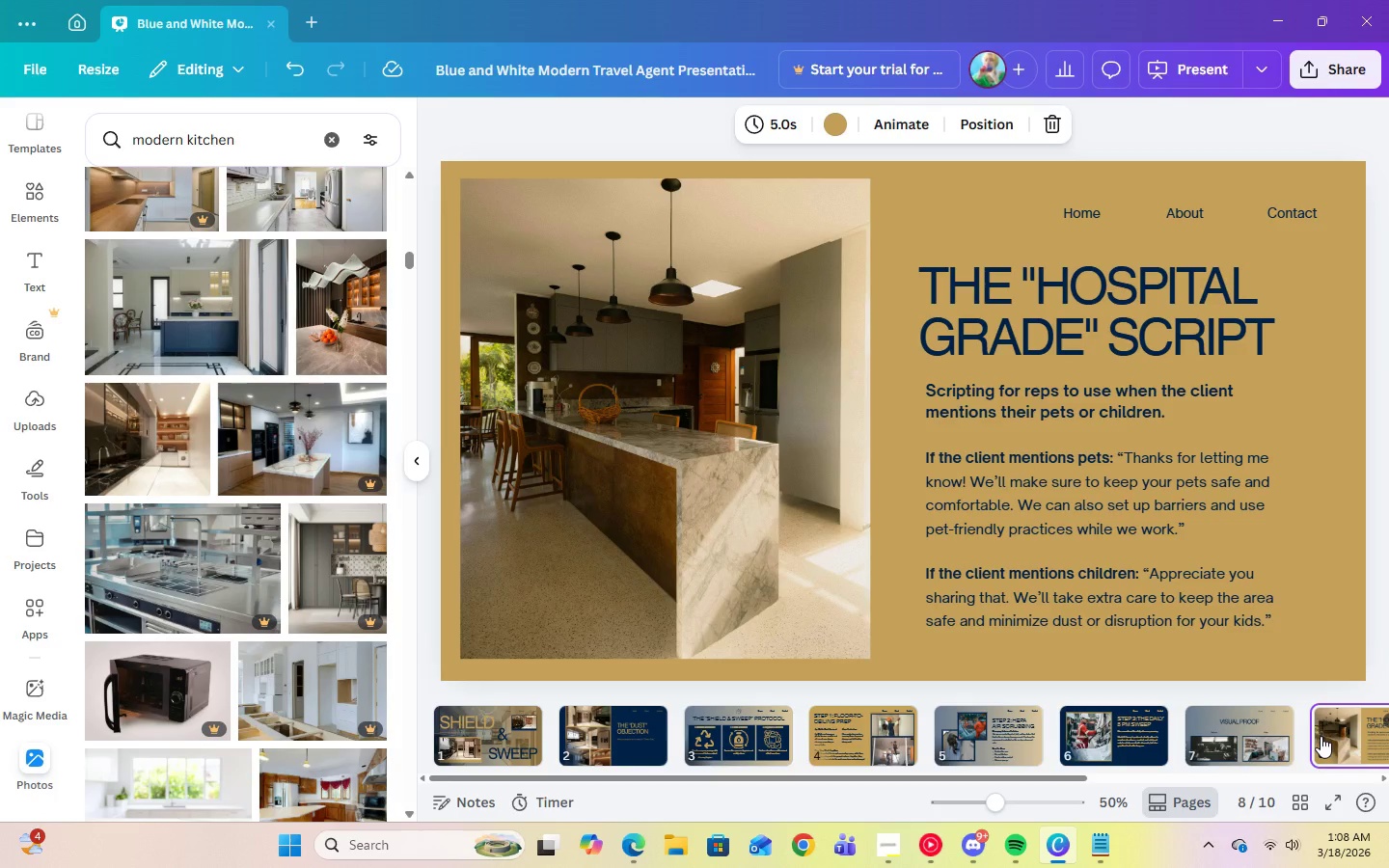 
key(ArrowRight)
 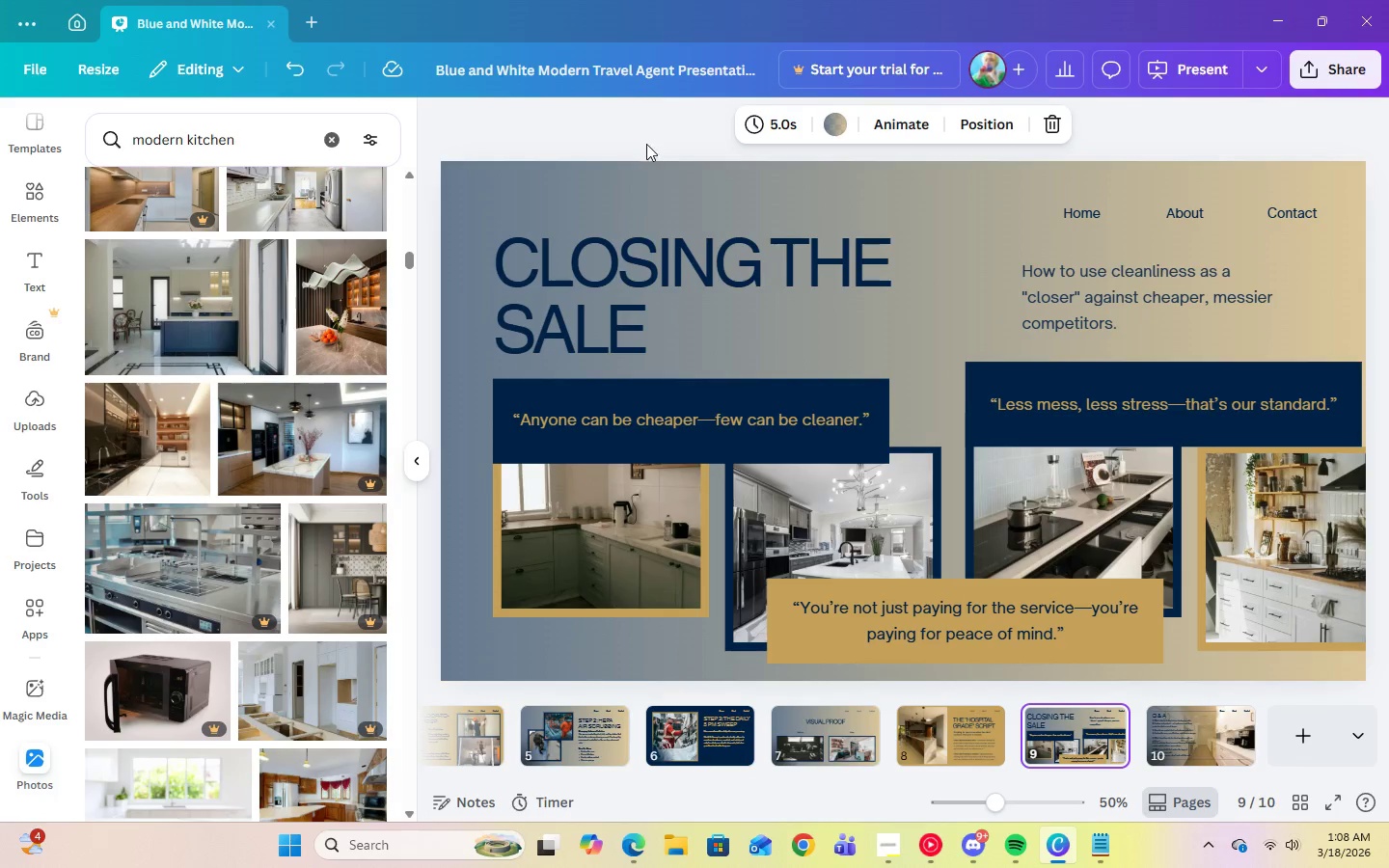 
left_click([640, 285])
 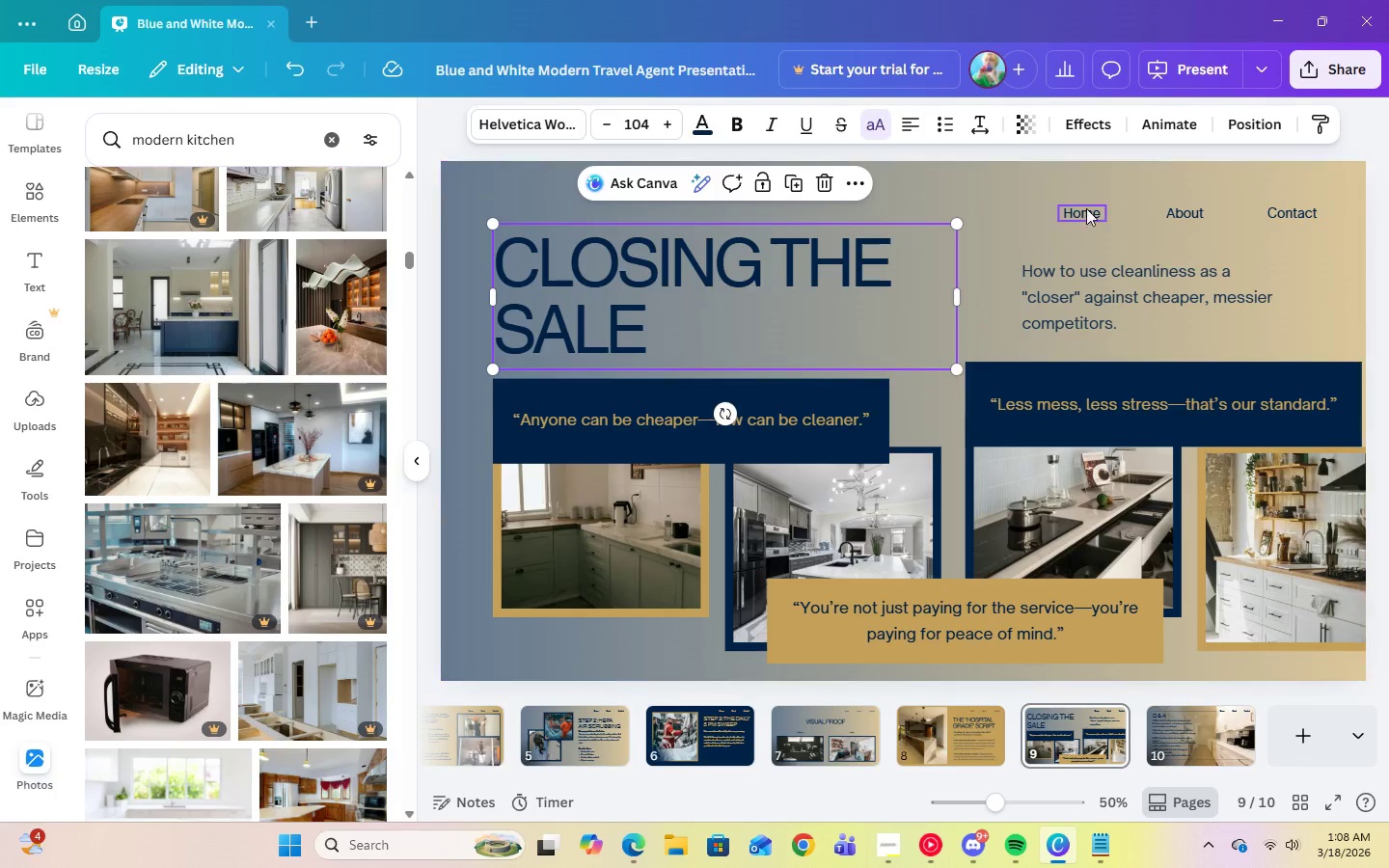 
left_click([1084, 213])
 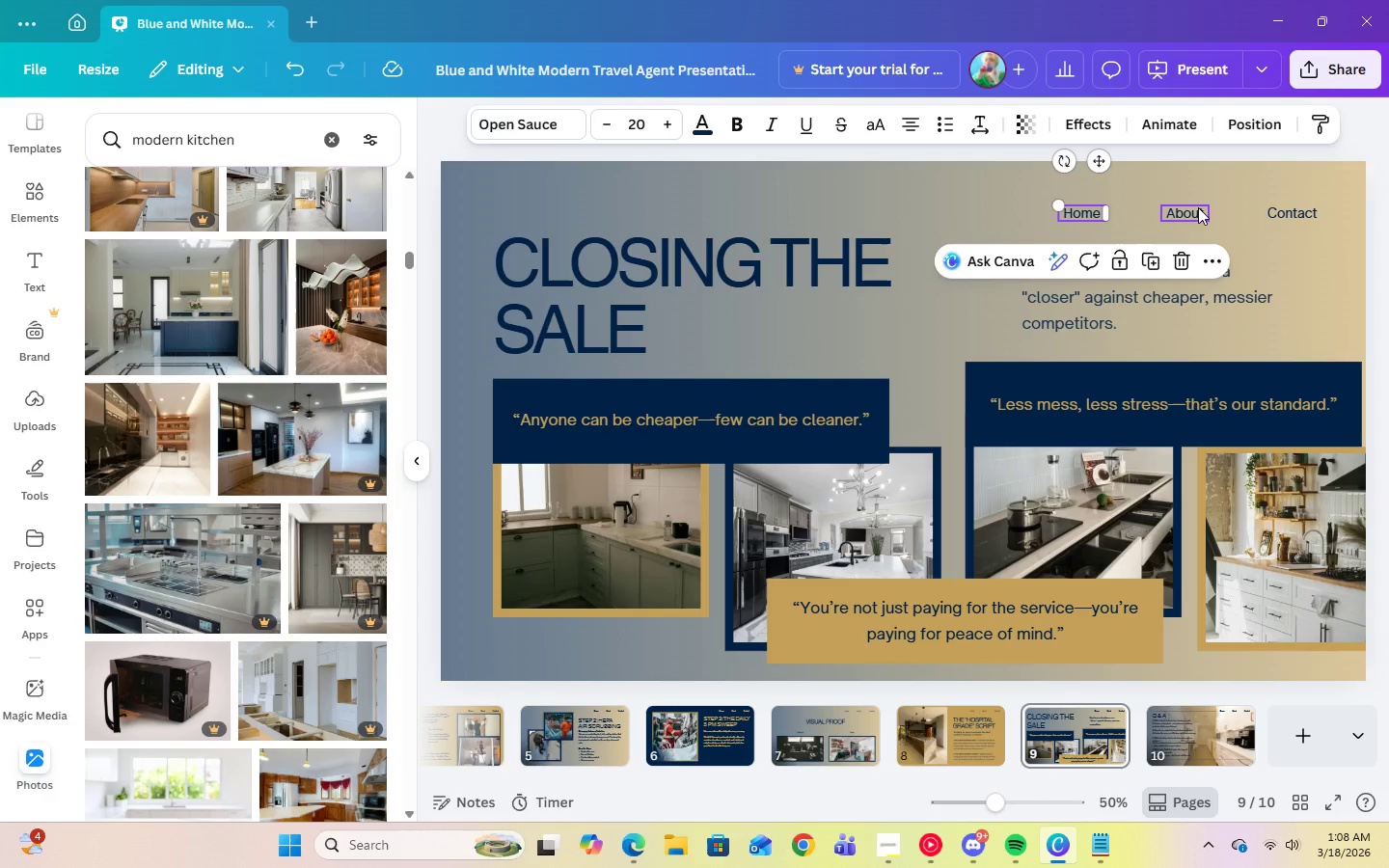 
left_click([1198, 207])
 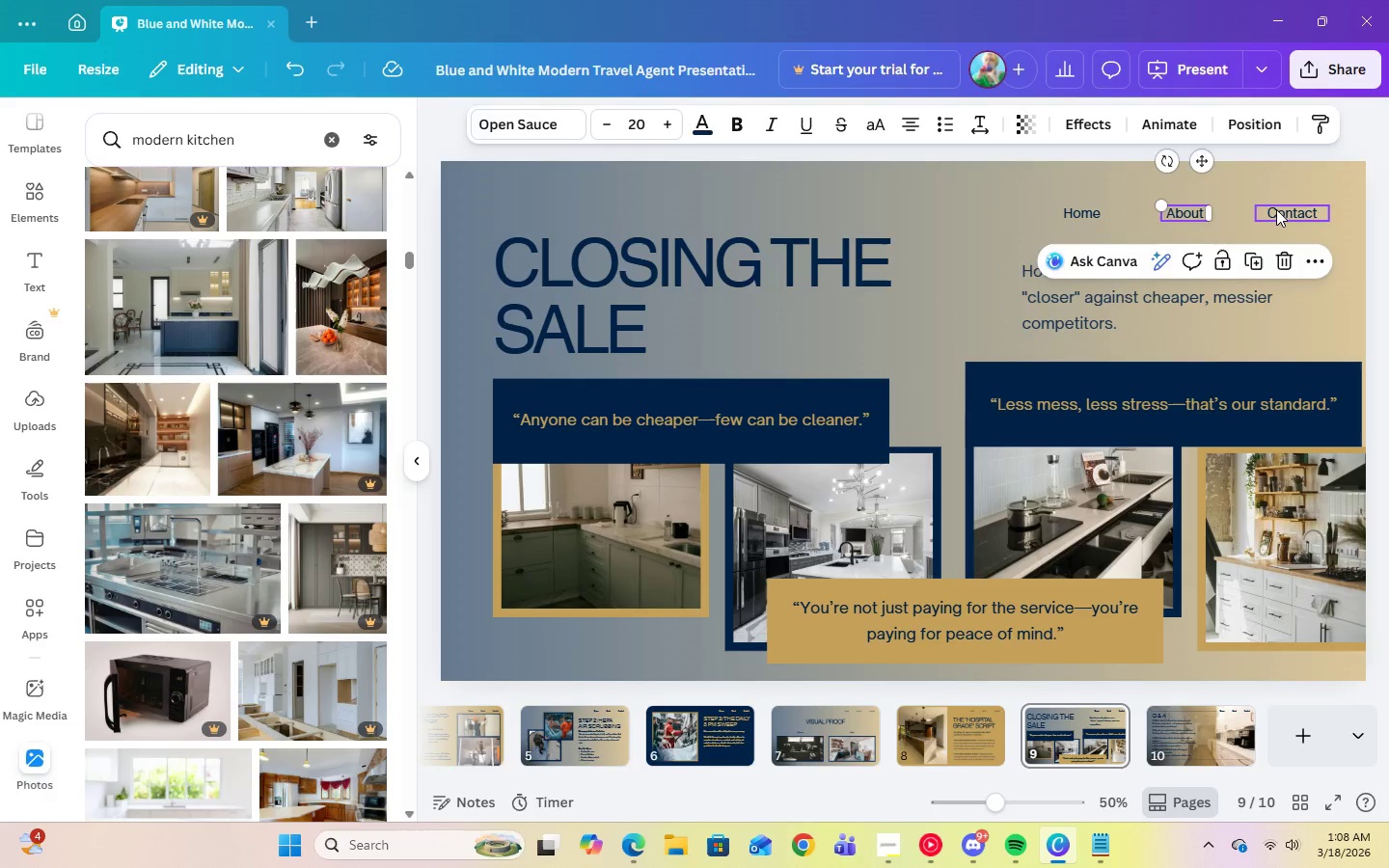 
left_click([1276, 209])
 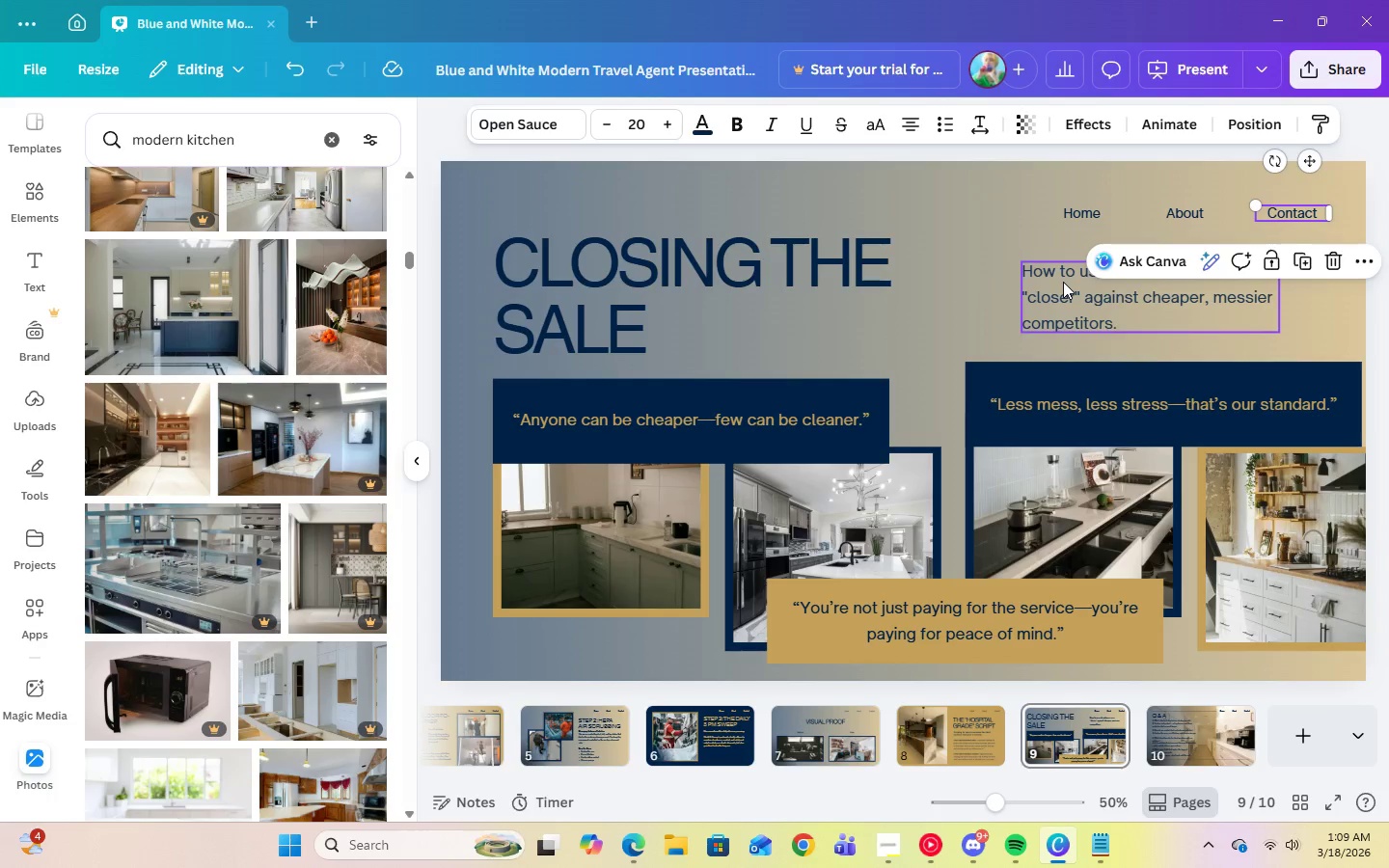 
left_click([1063, 282])
 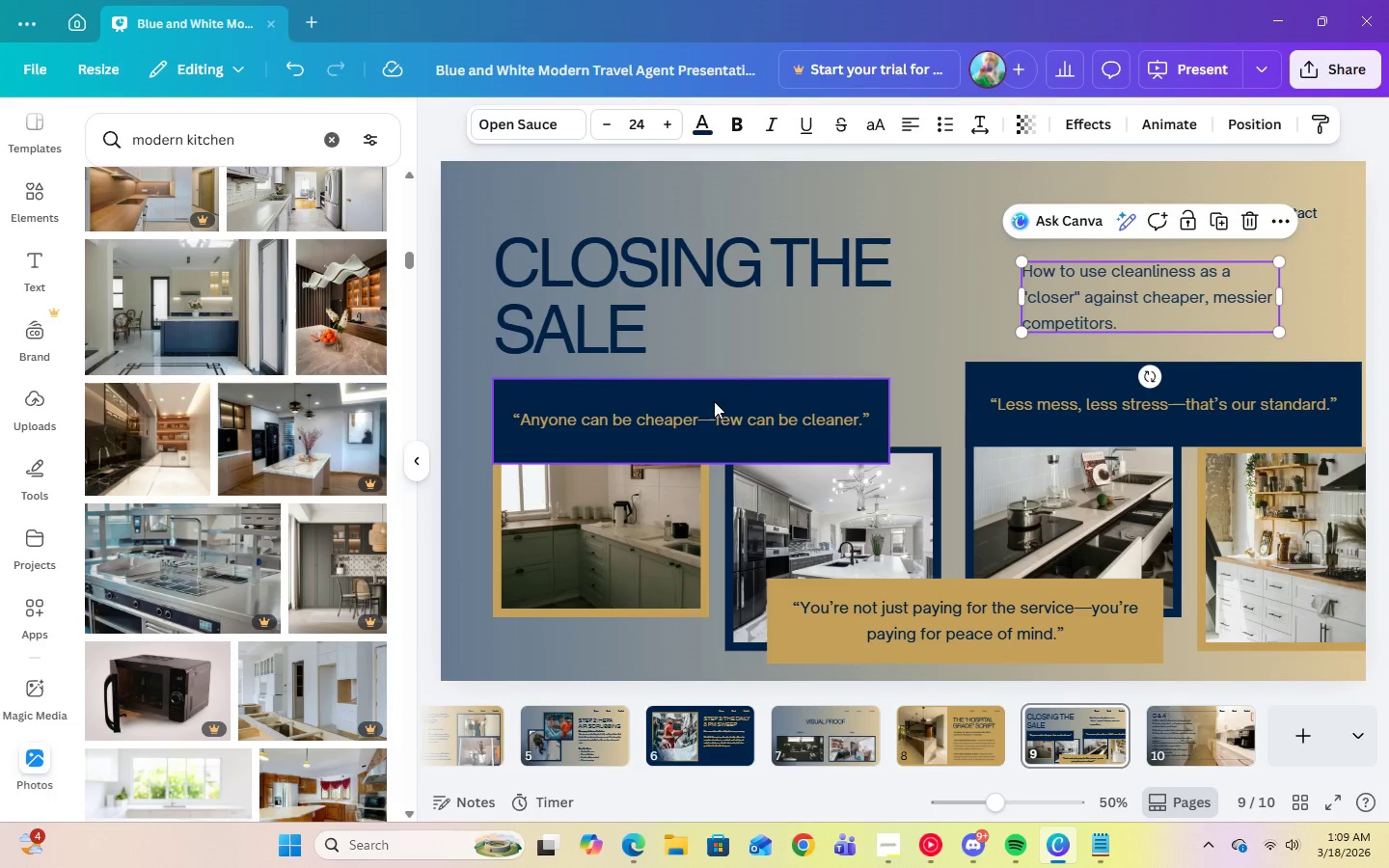 
left_click([713, 413])
 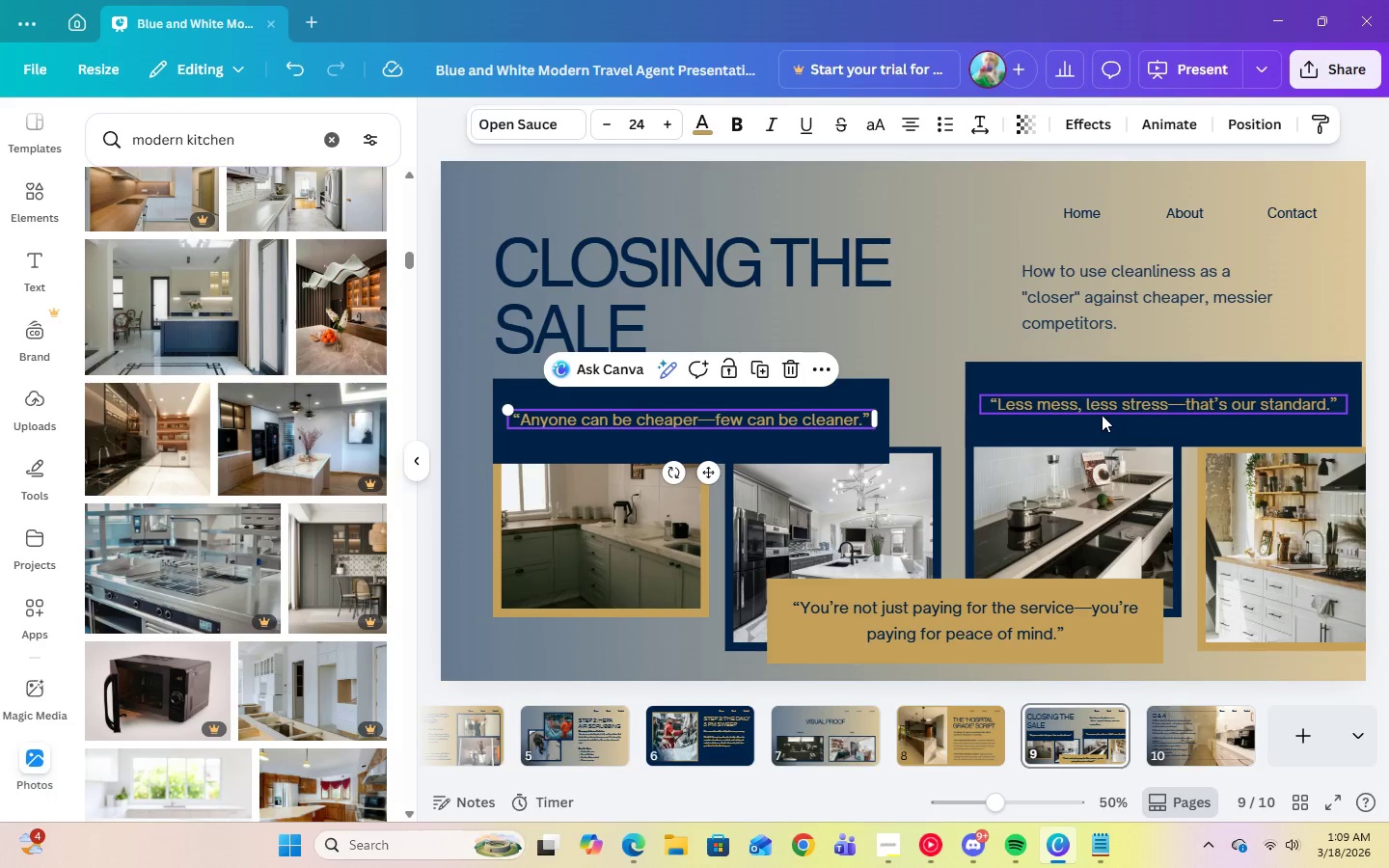 
left_click([1100, 411])
 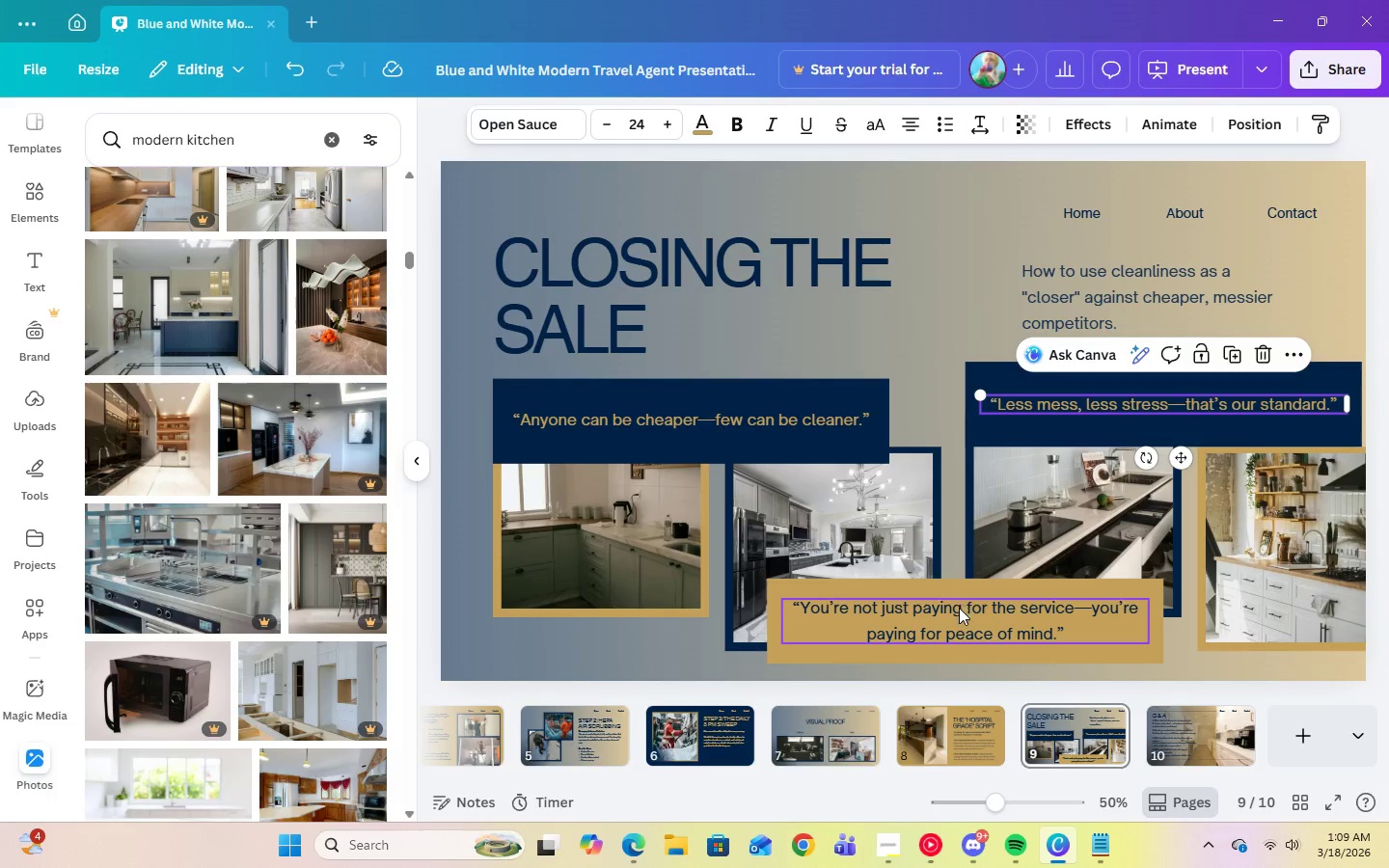 
left_click([959, 610])
 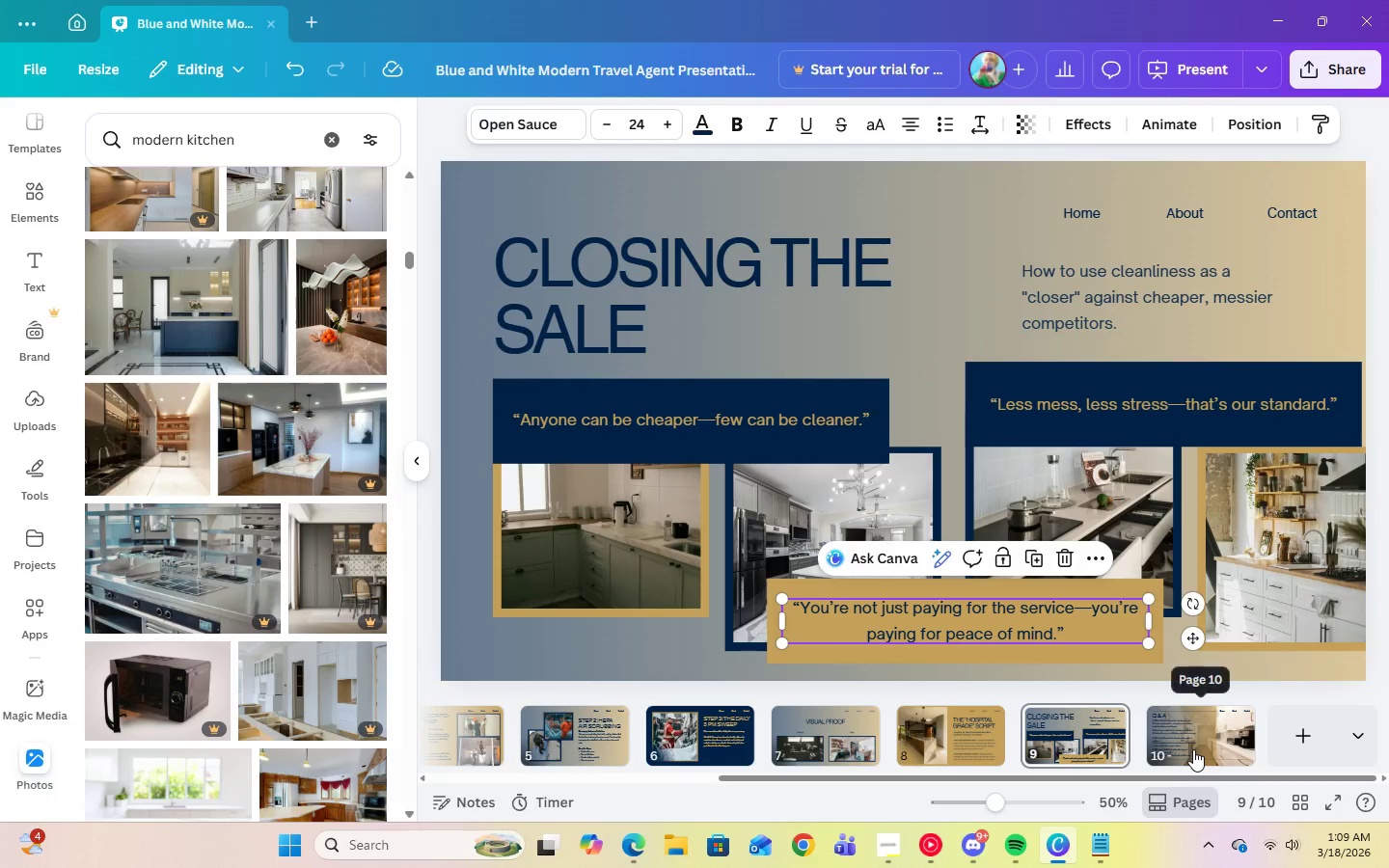 
left_click([1195, 749])
 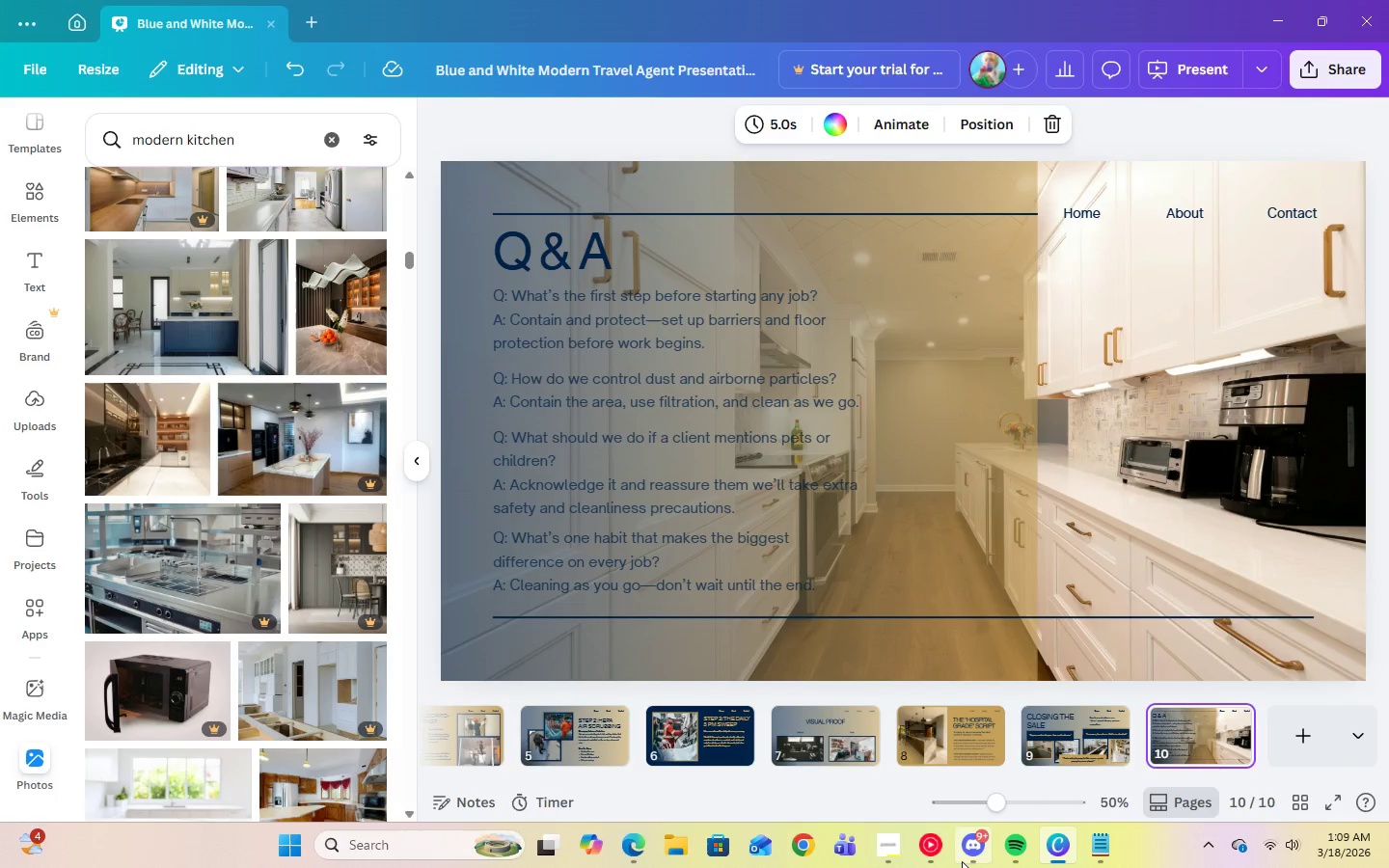 
left_click([894, 856])